 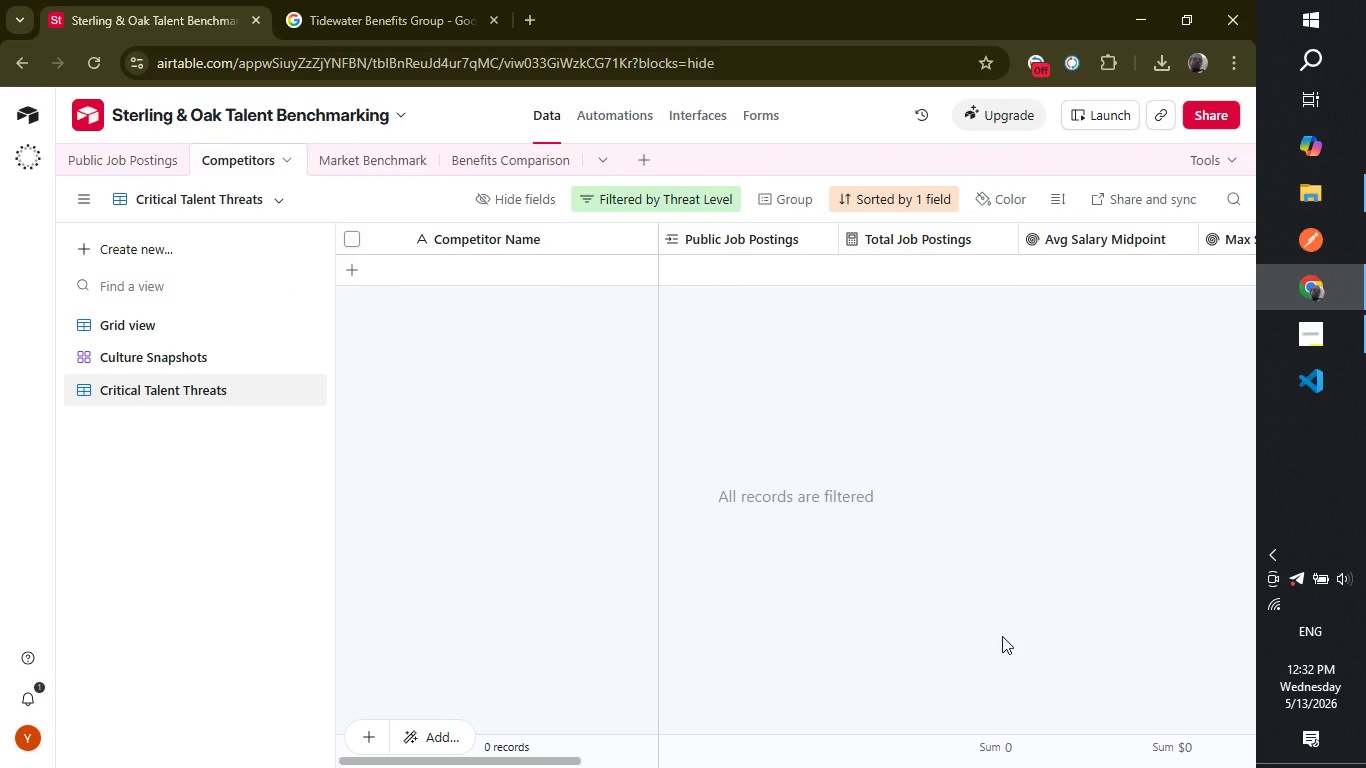 
left_click([79, 235])
 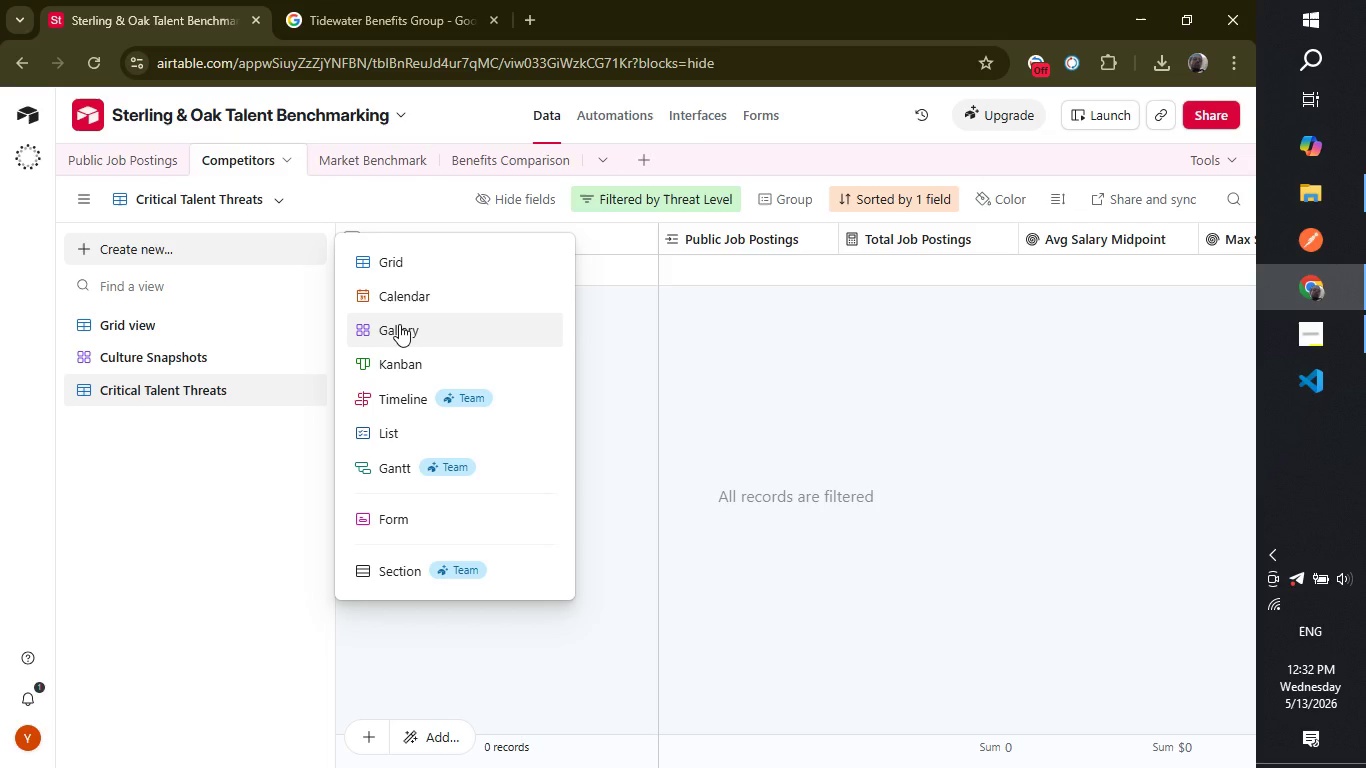 
wait(21.84)
 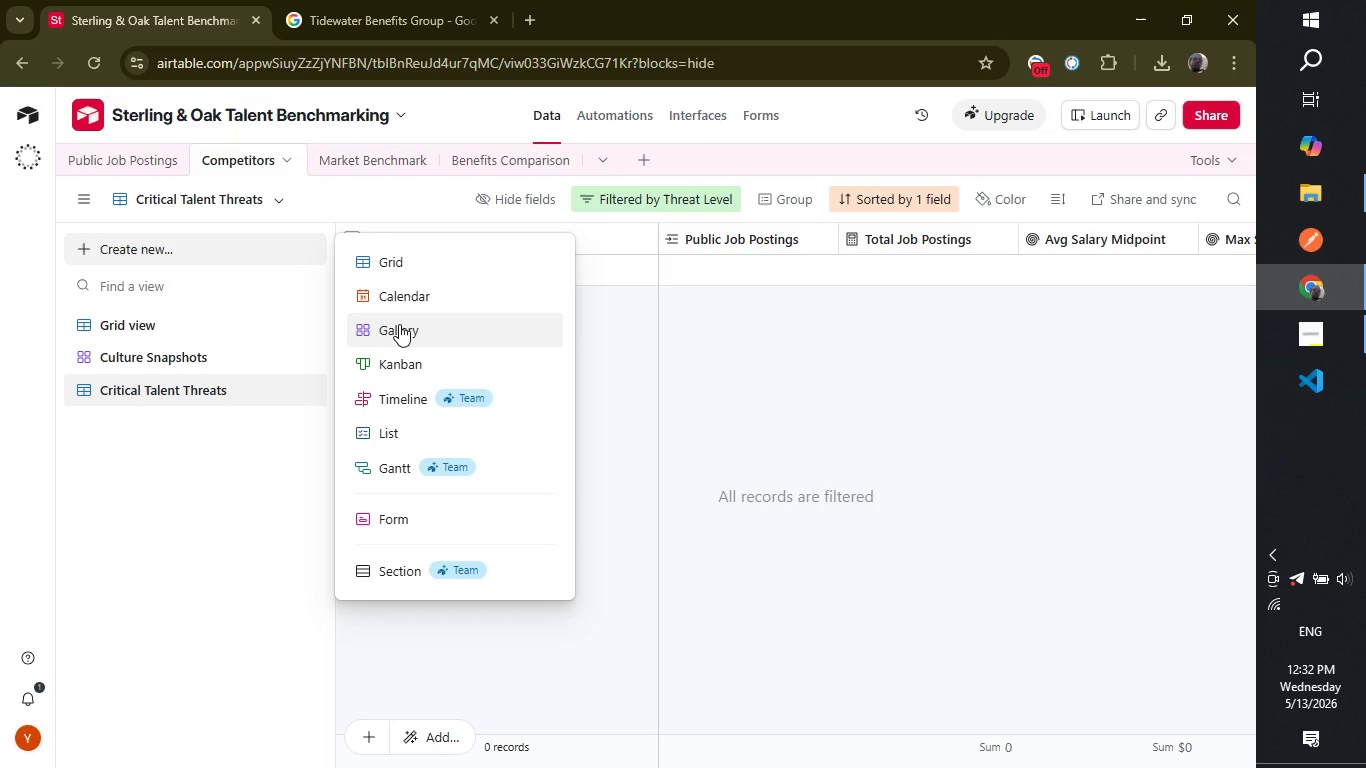 
left_click([179, 562])
 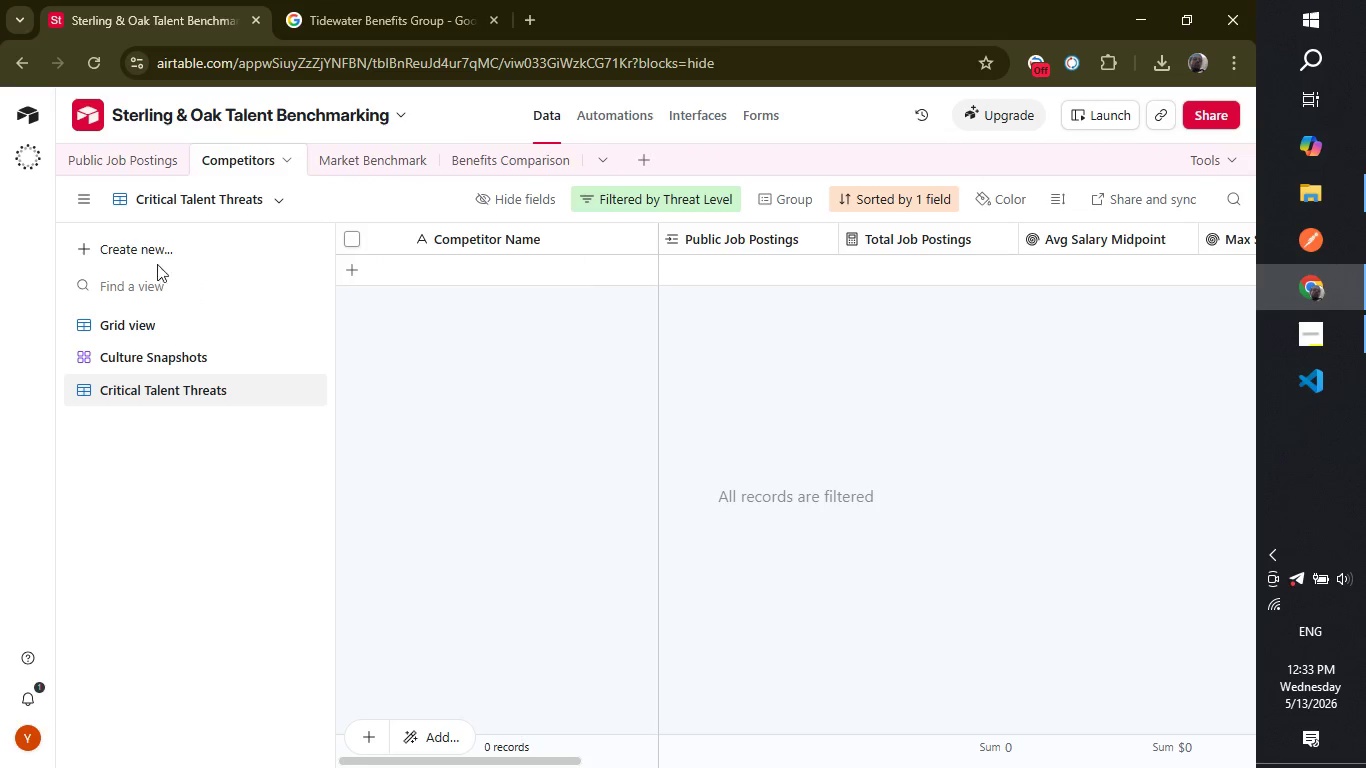 
left_click([155, 242])
 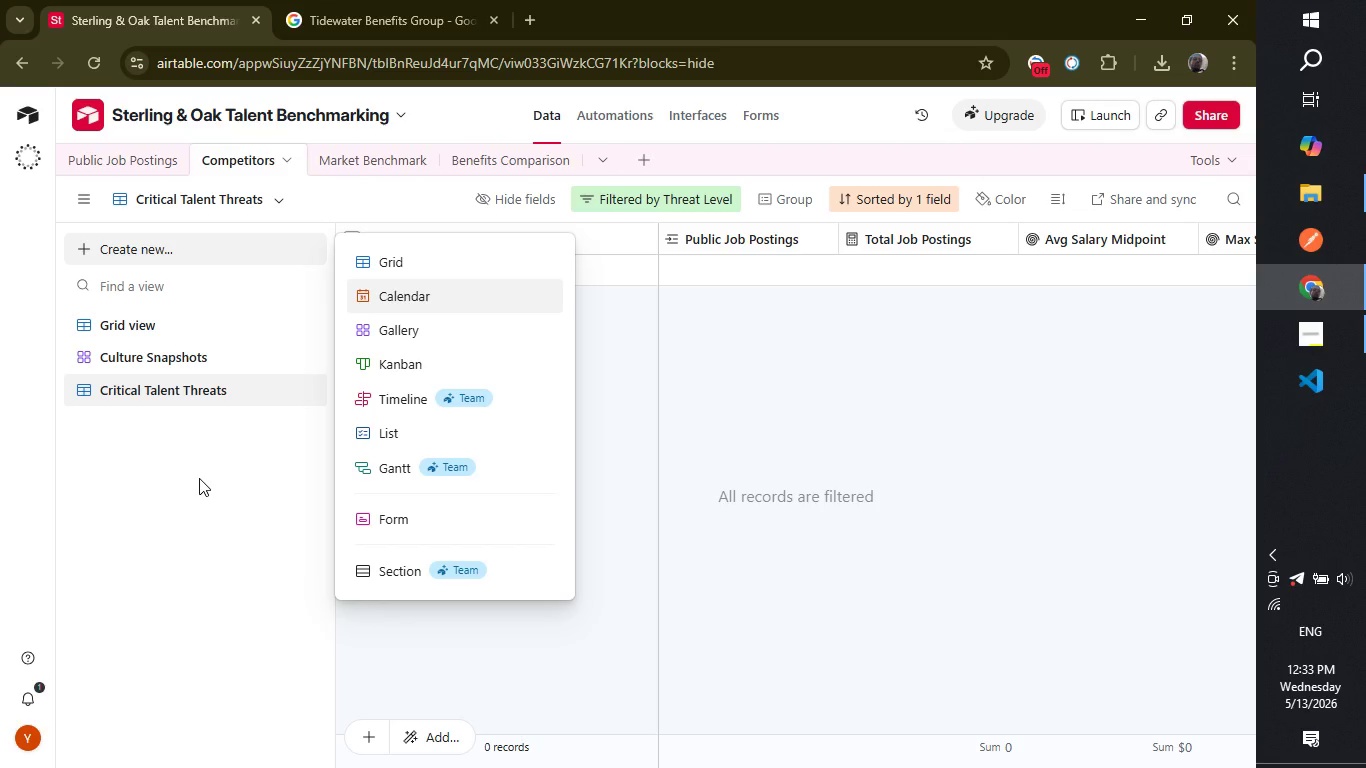 
wait(6.42)
 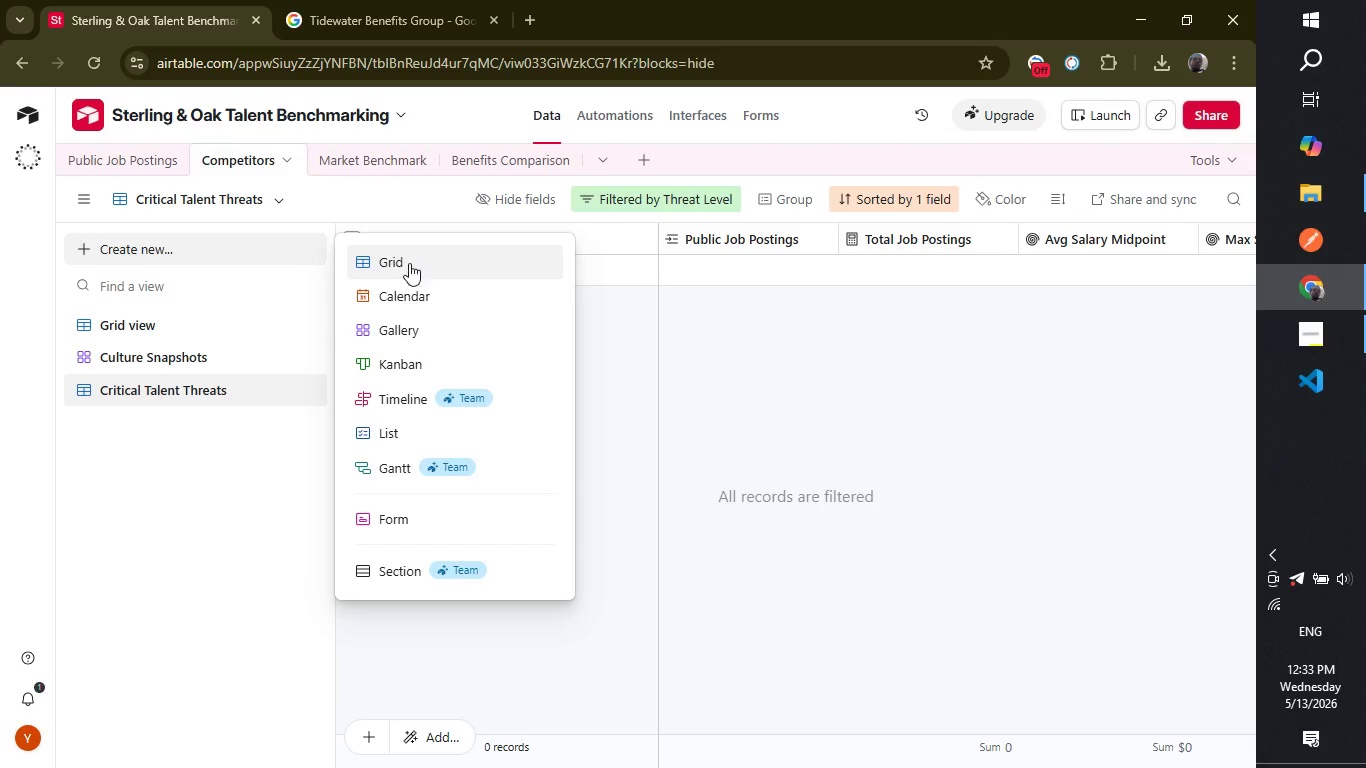 
left_click([377, 265])
 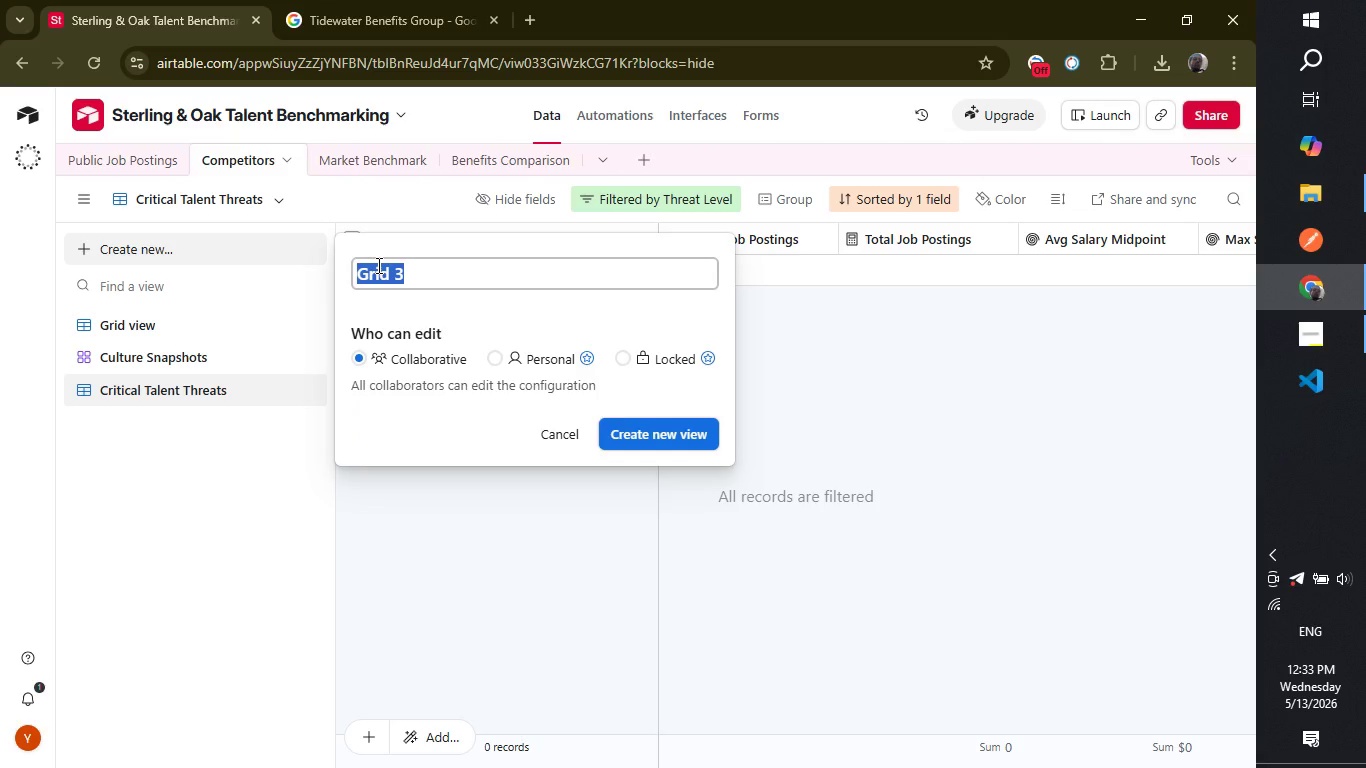 
type(High Salary)
 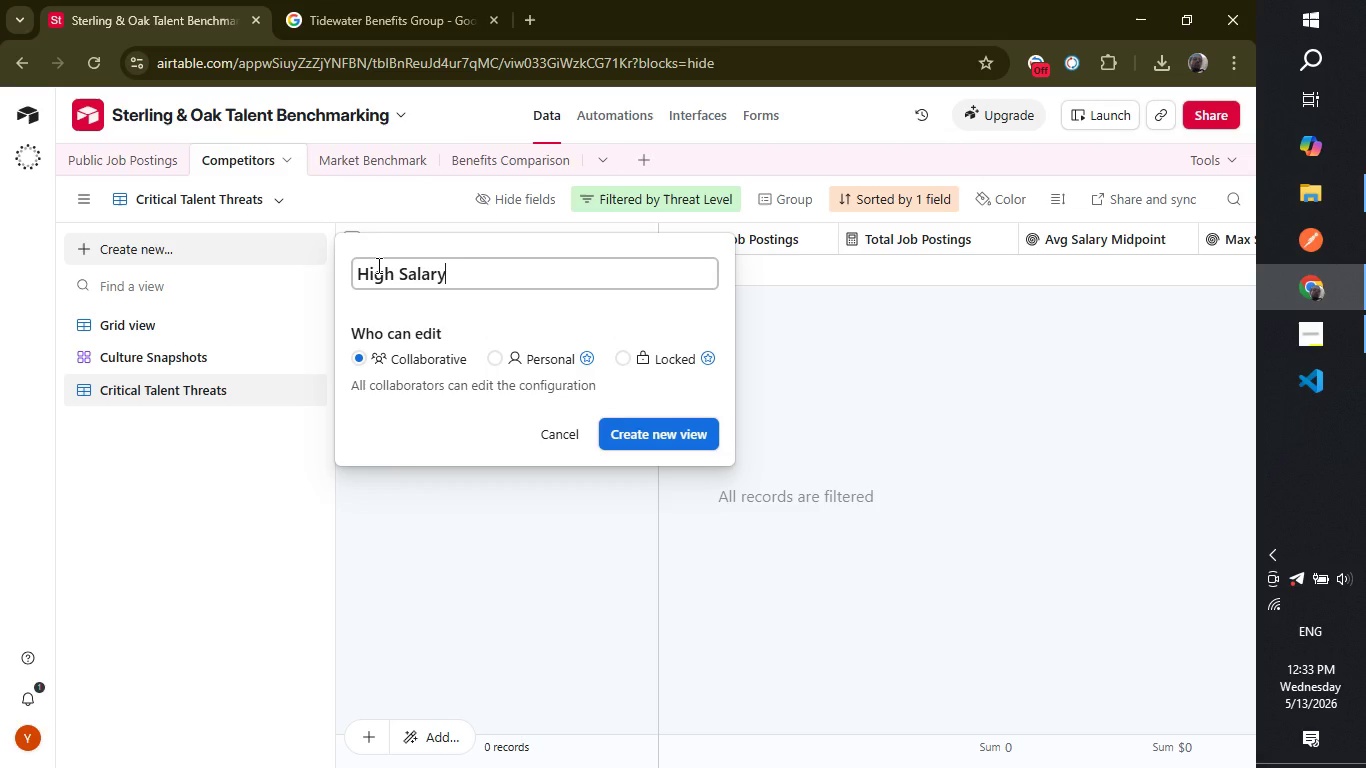 
type( Competir)
key(Backspace)
type(tors)
 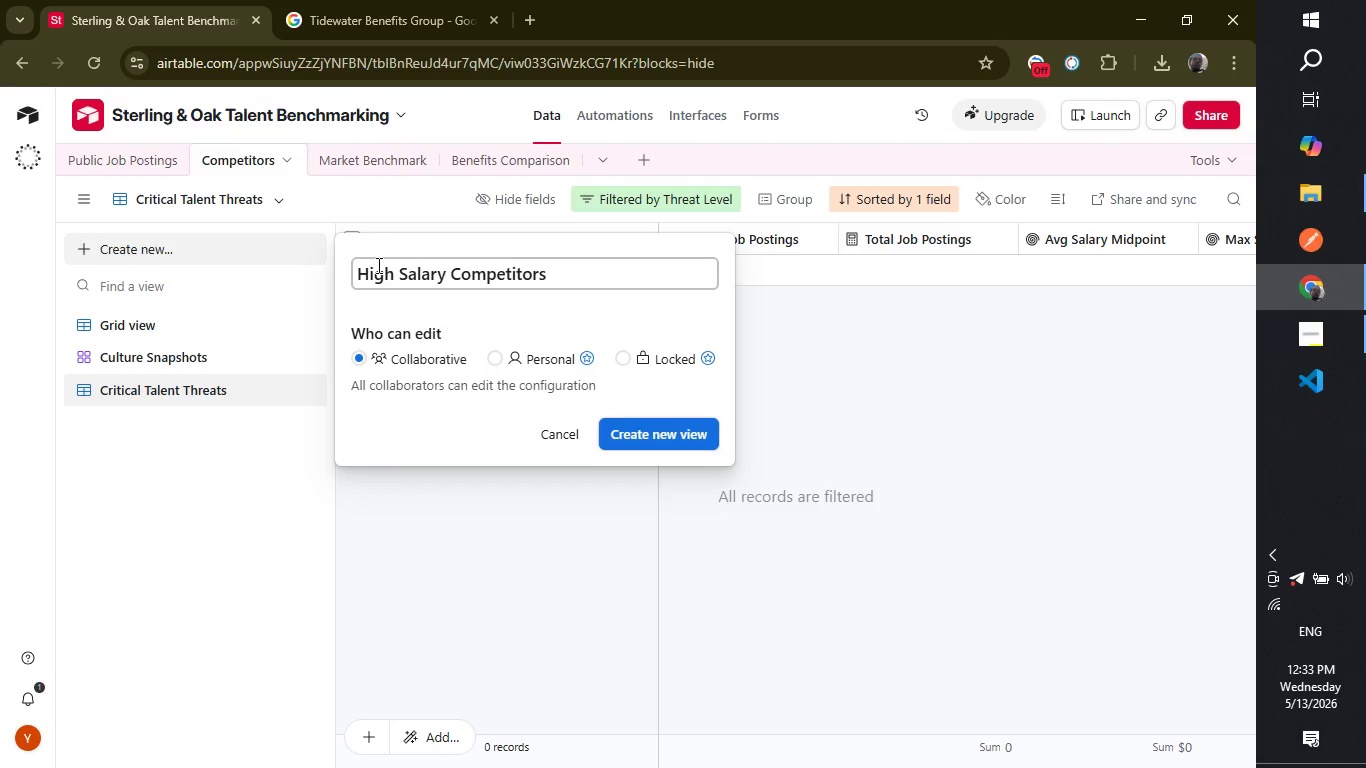 
key(Enter)
 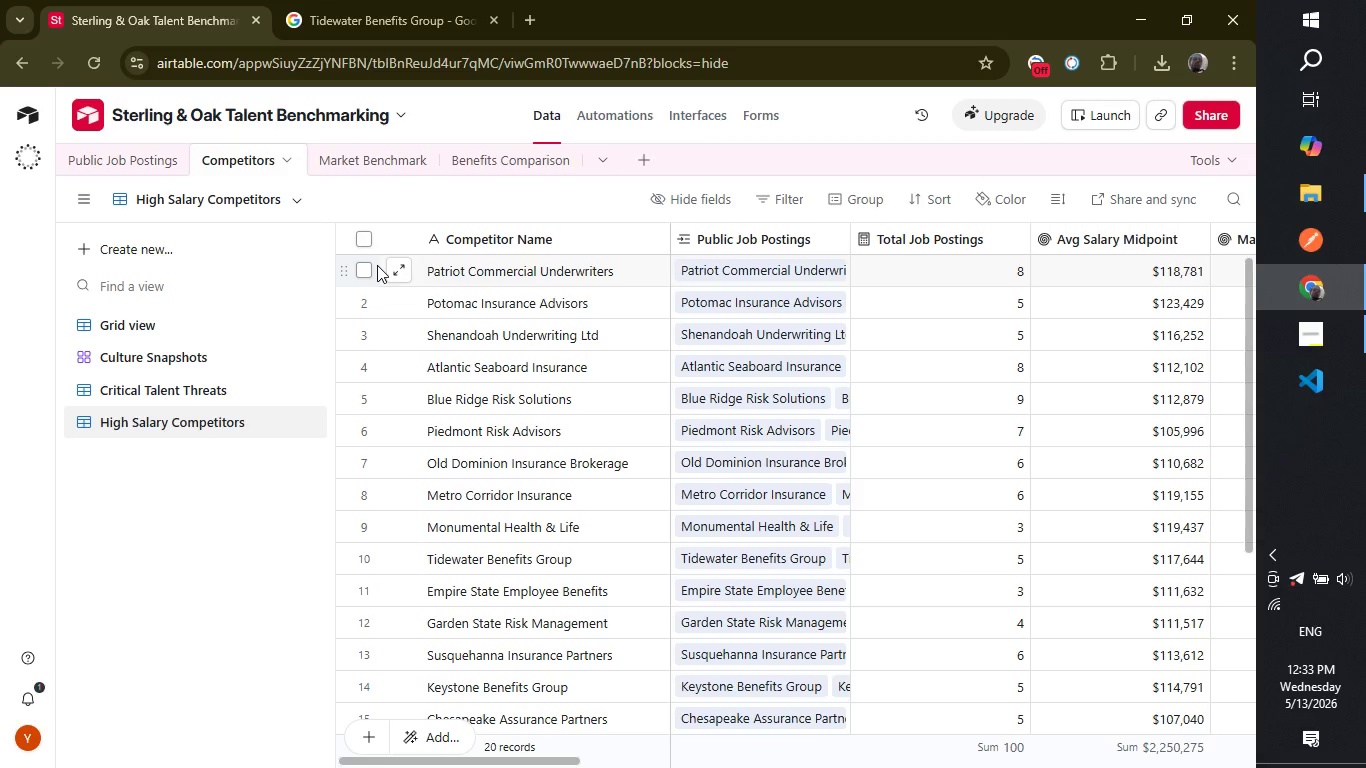 
wait(30.22)
 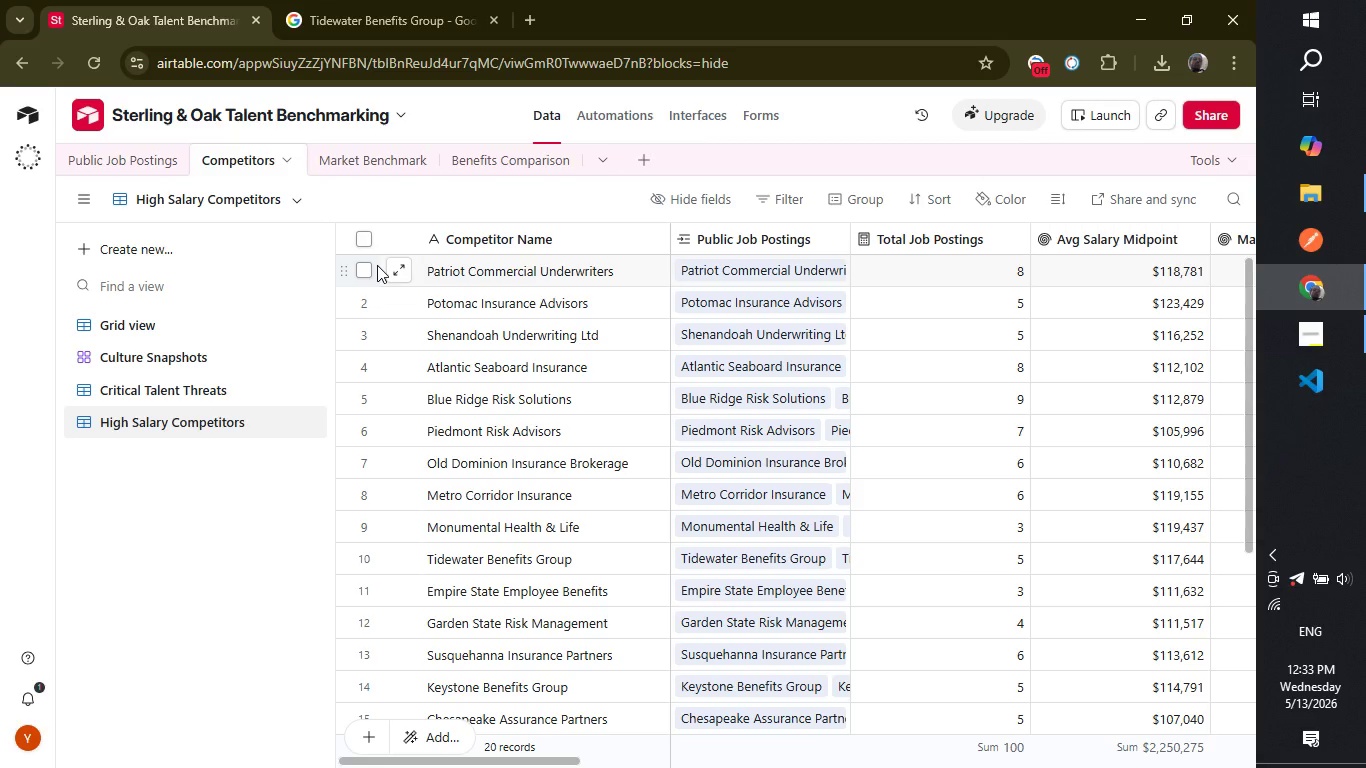 
left_click([777, 204])
 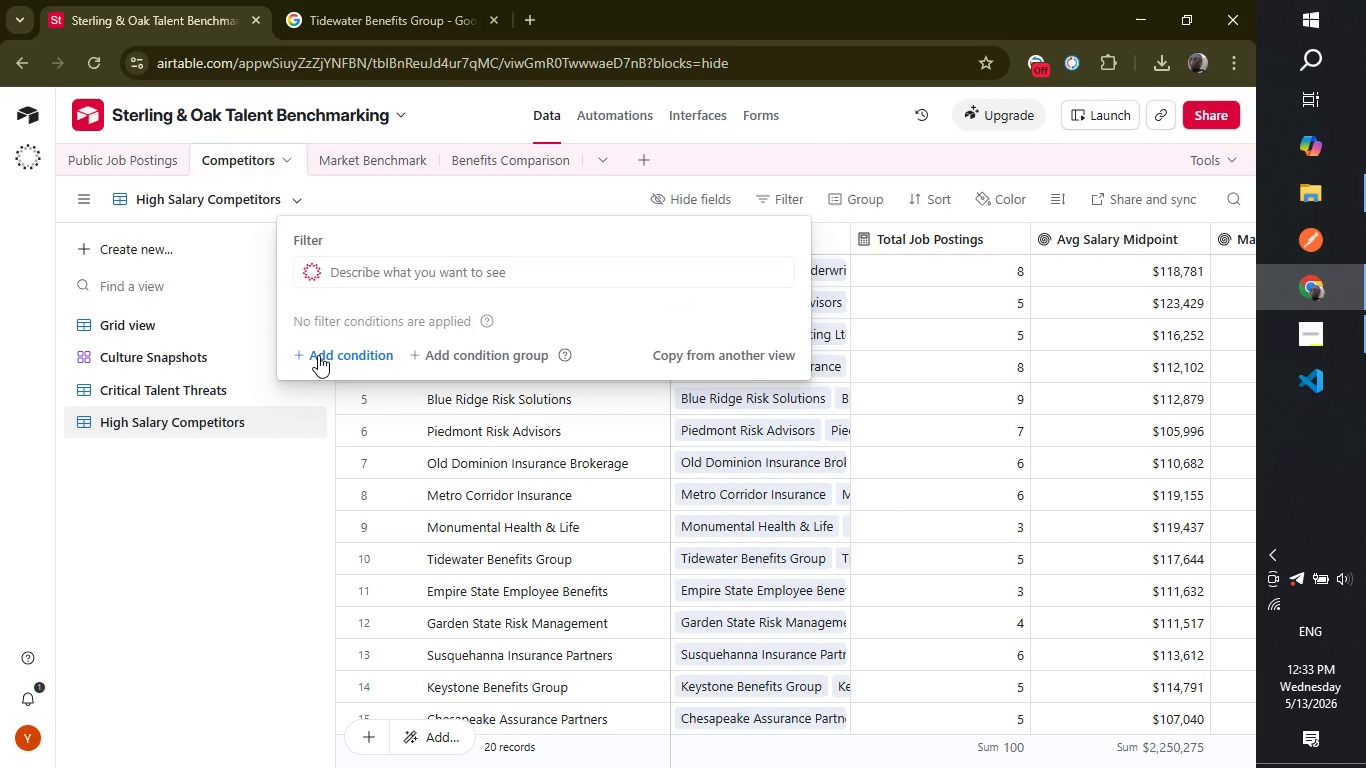 
left_click([320, 355])
 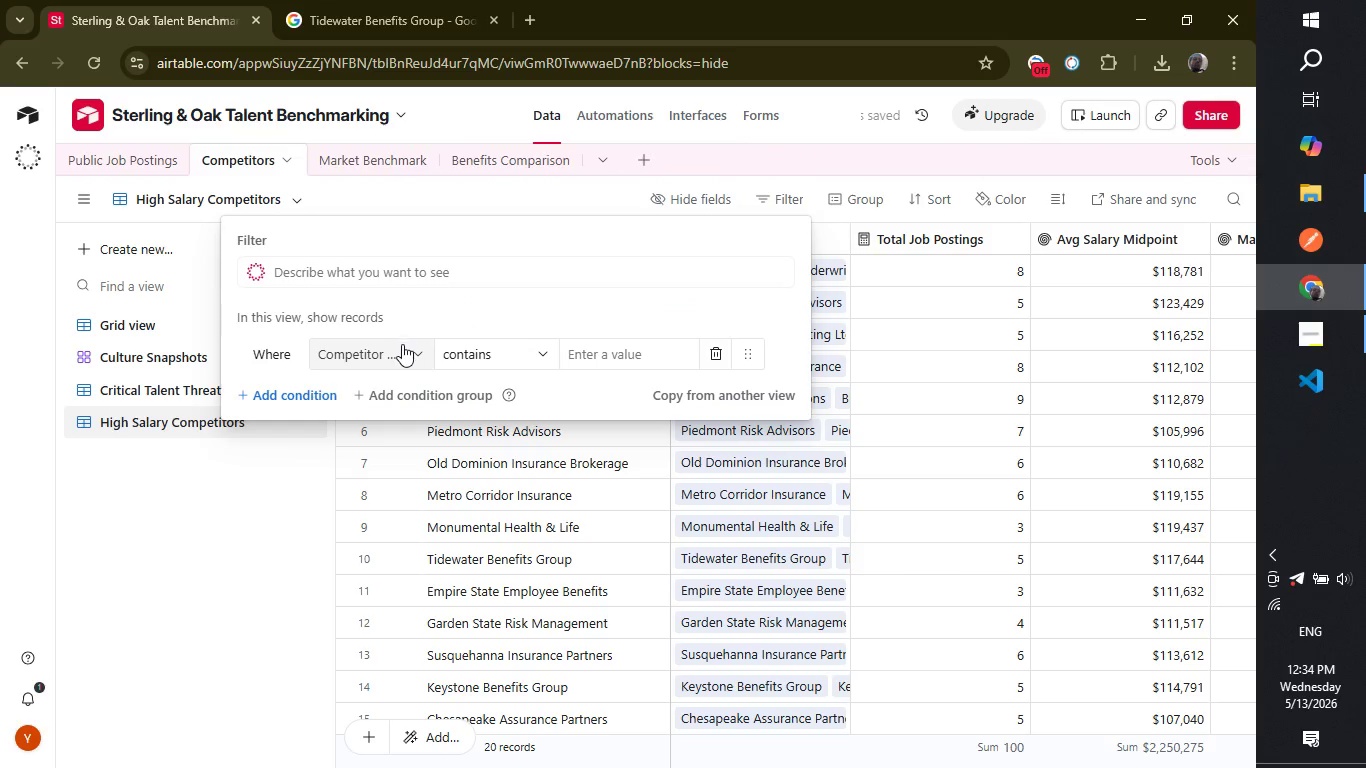 
left_click([402, 344])
 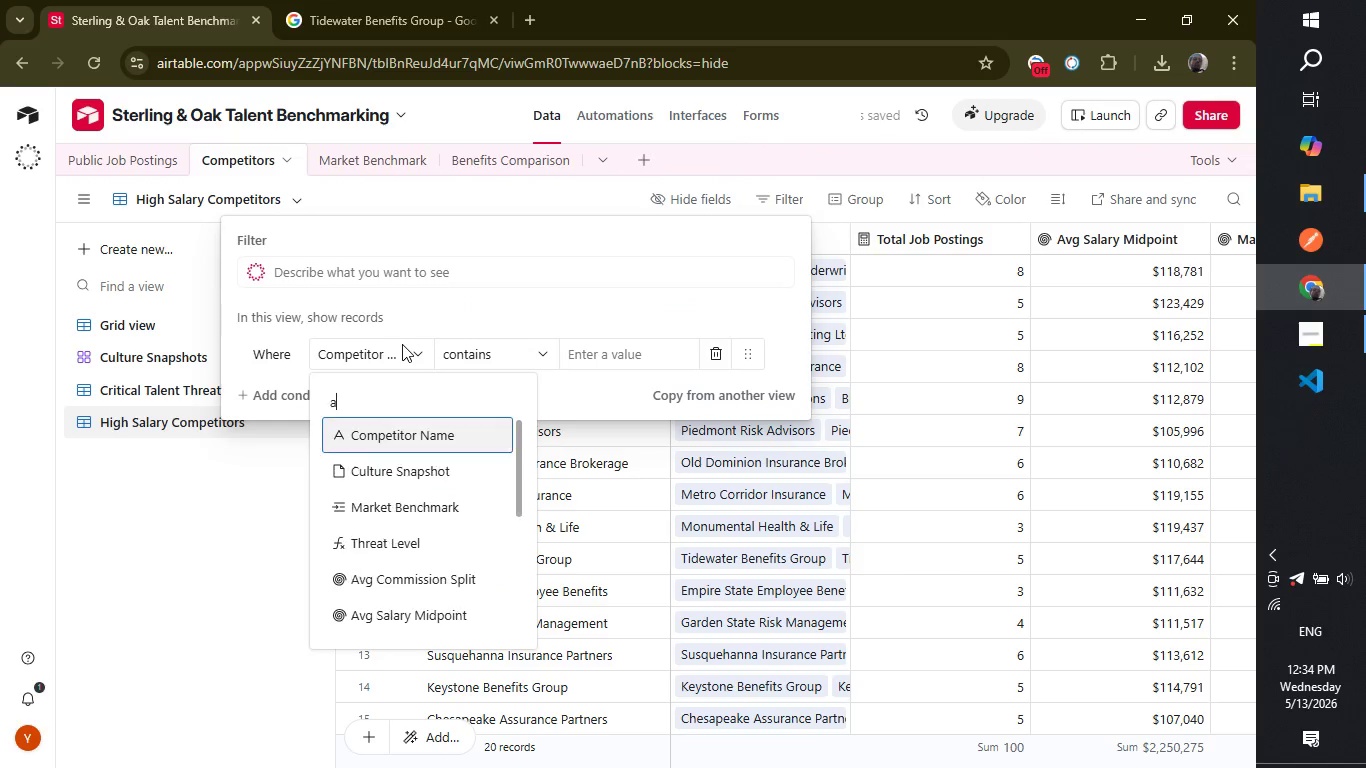 
type(avg)
 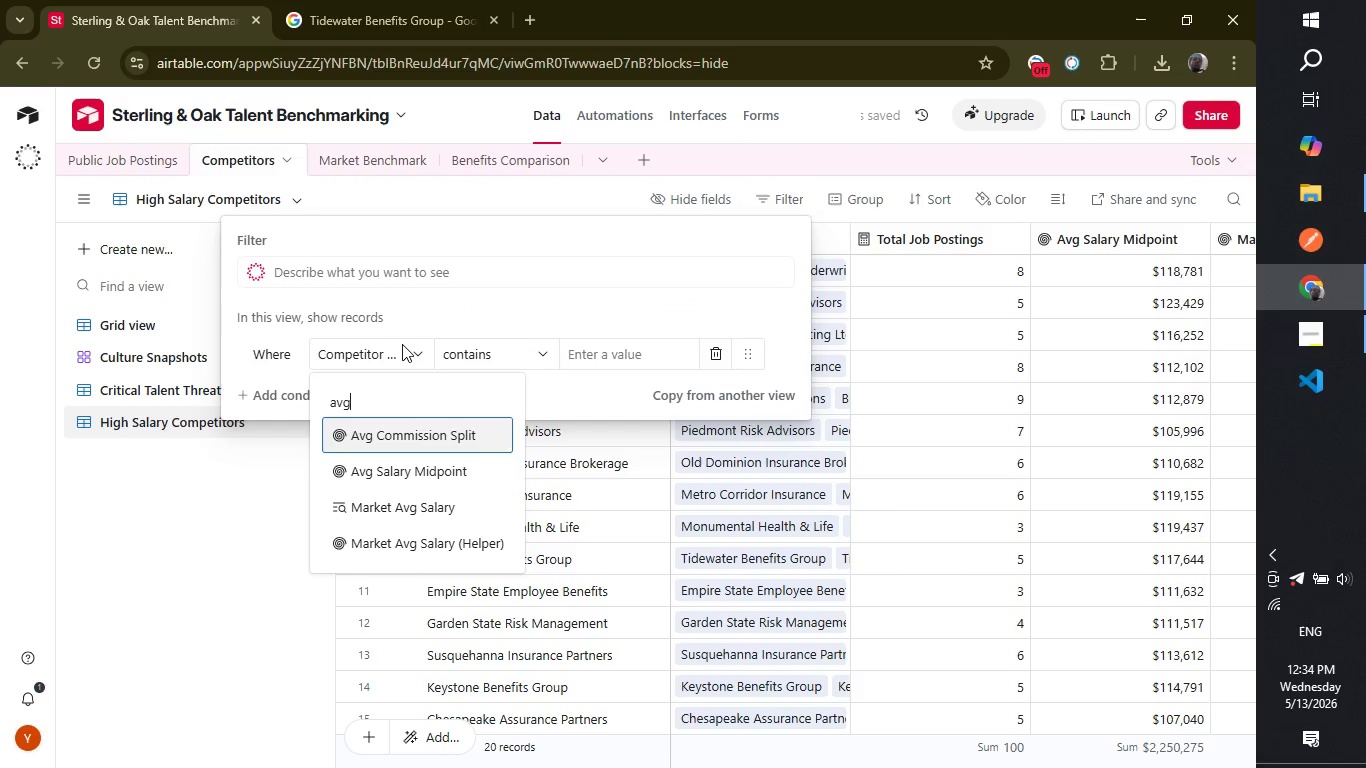 
key(ArrowDown)
 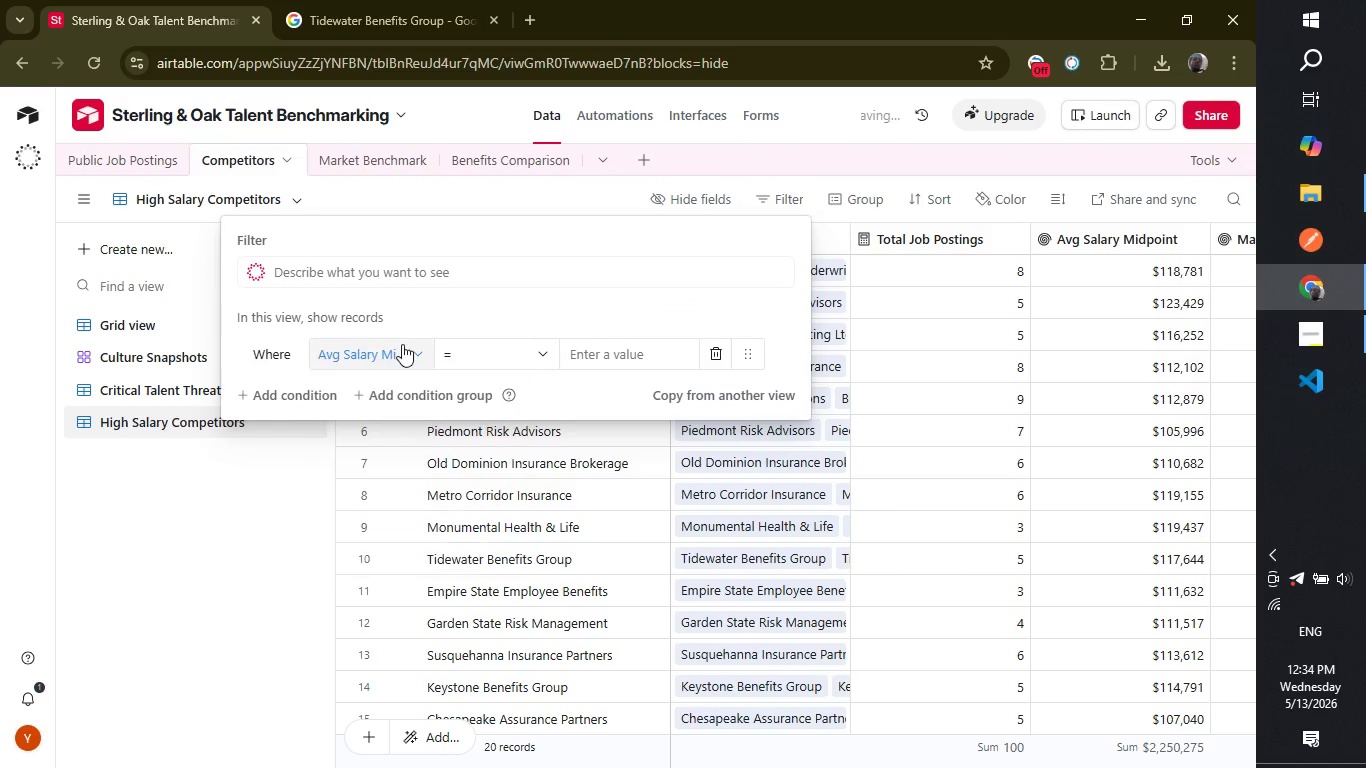 
key(Enter)
 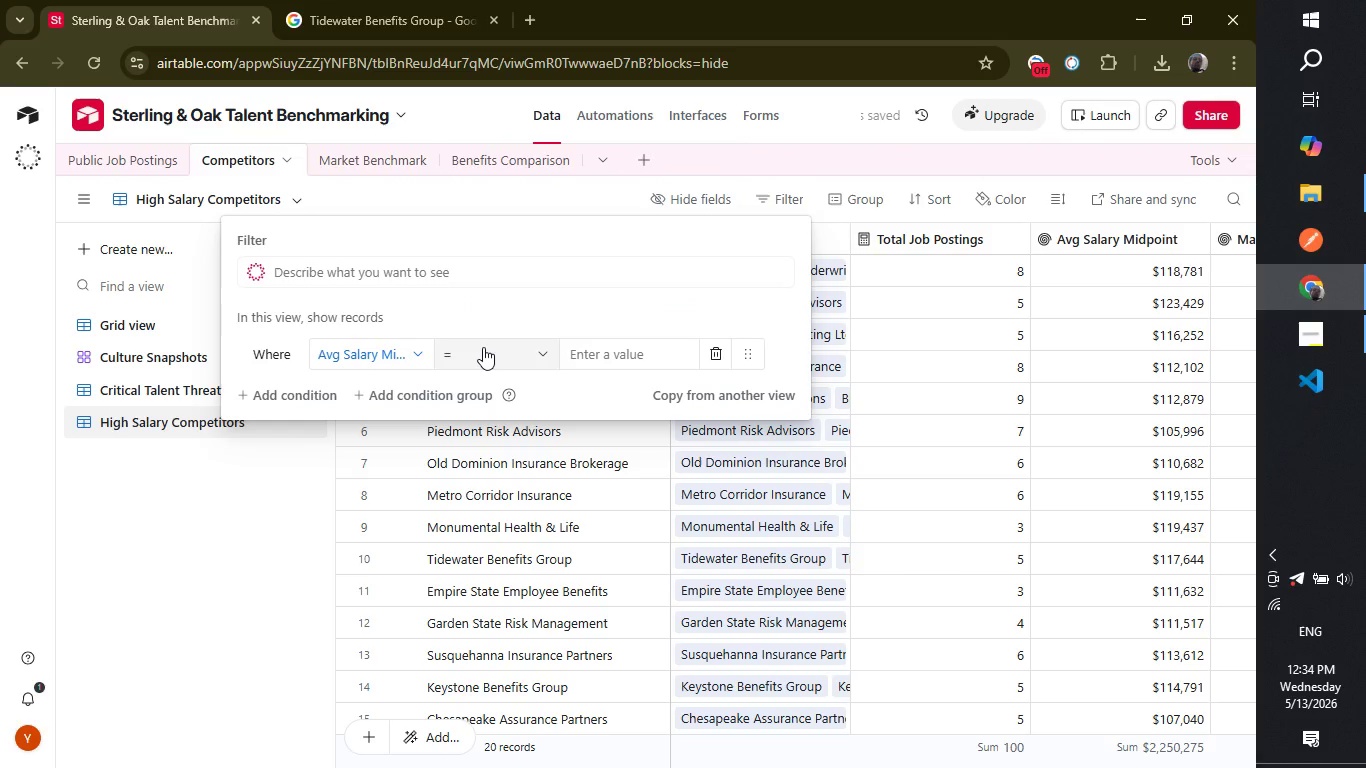 
left_click([483, 347])
 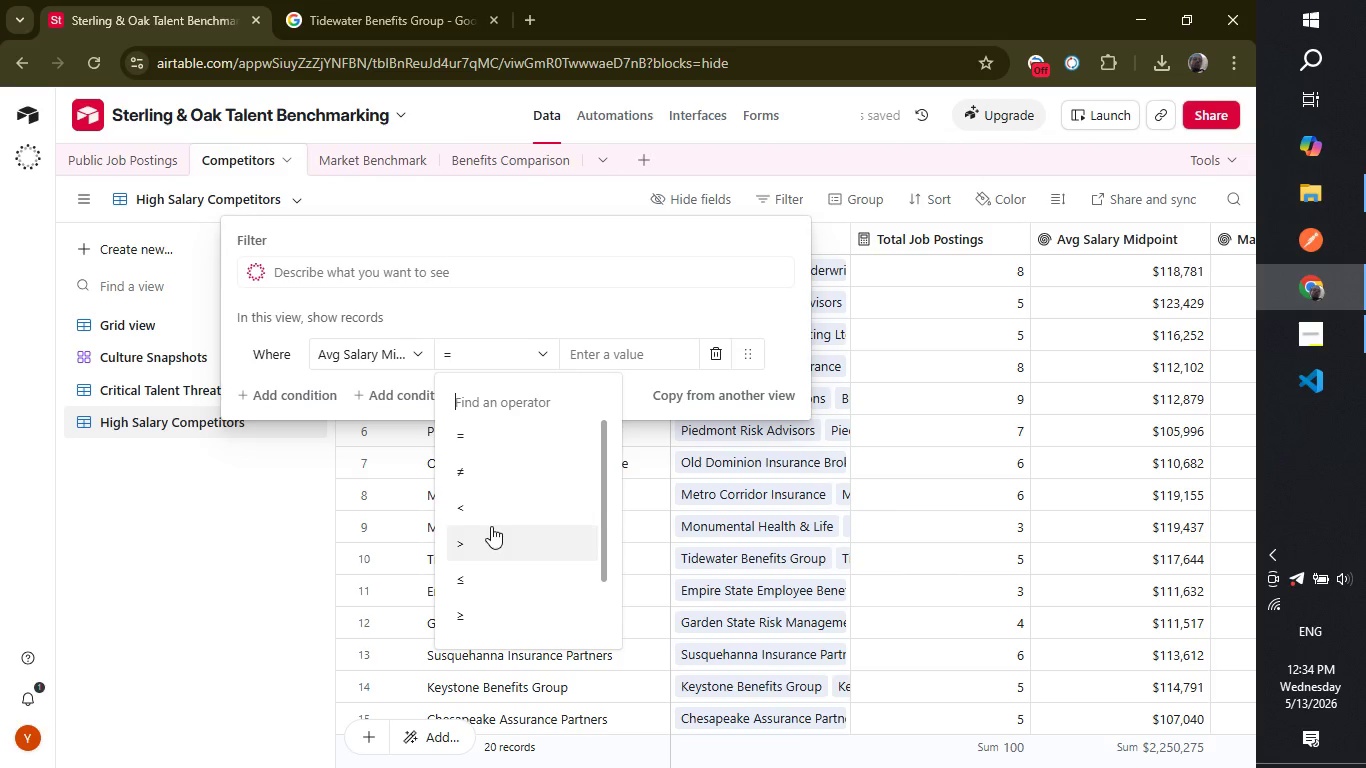 
left_click([491, 526])
 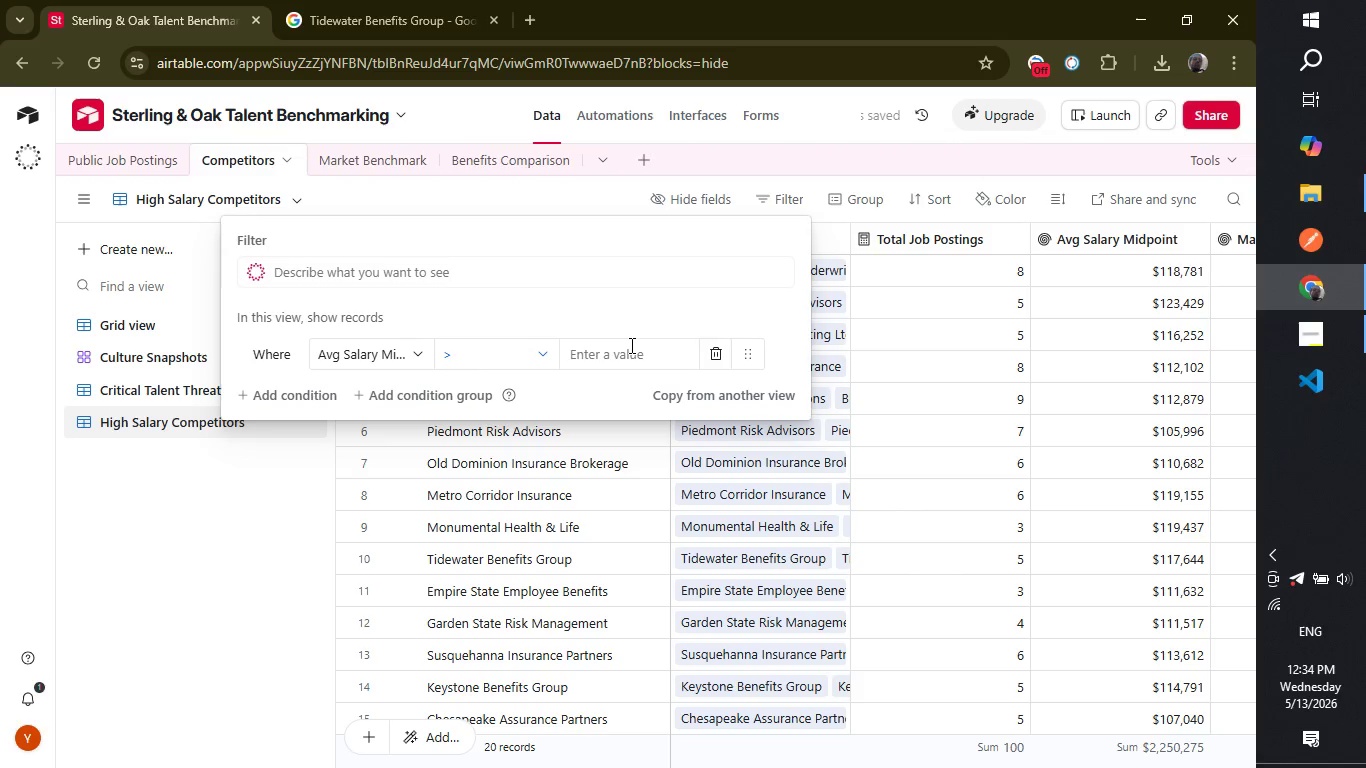 
left_click([630, 345])
 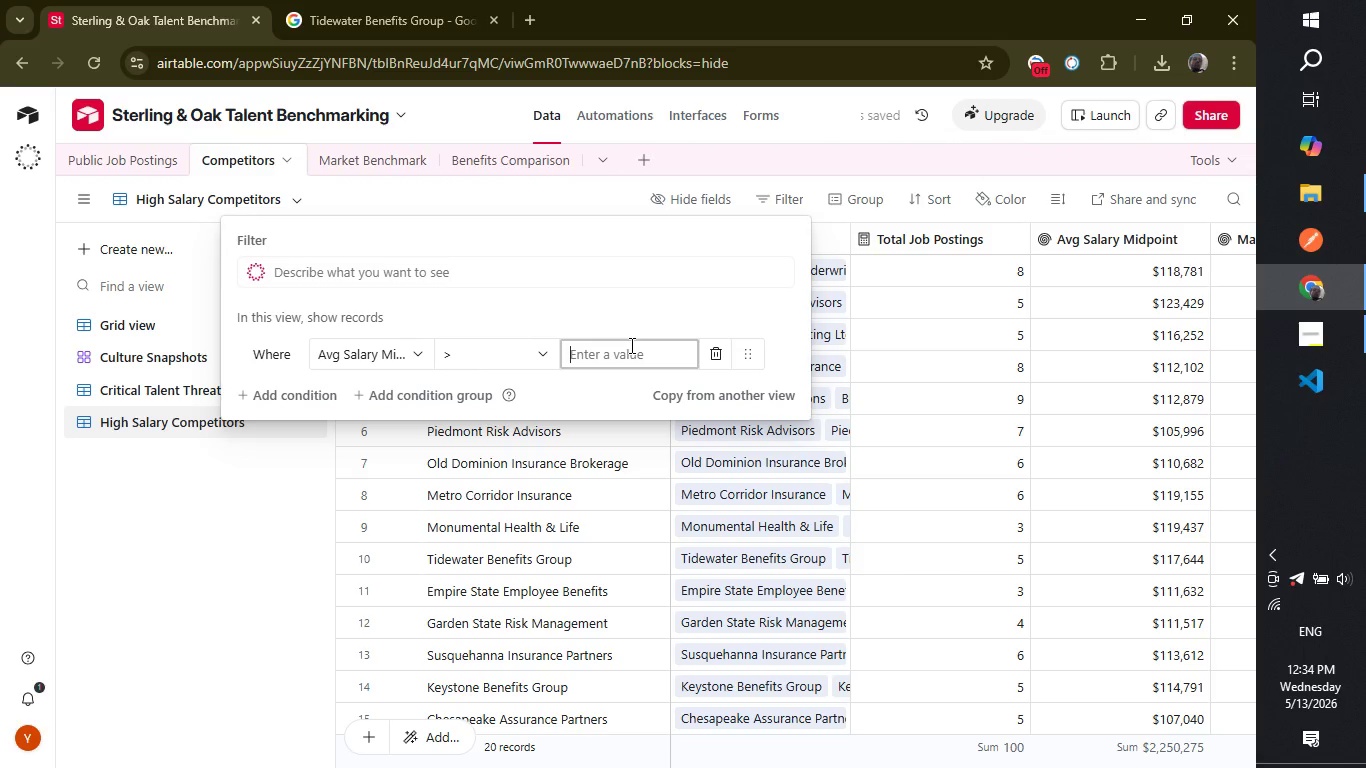 
wait(5.36)
 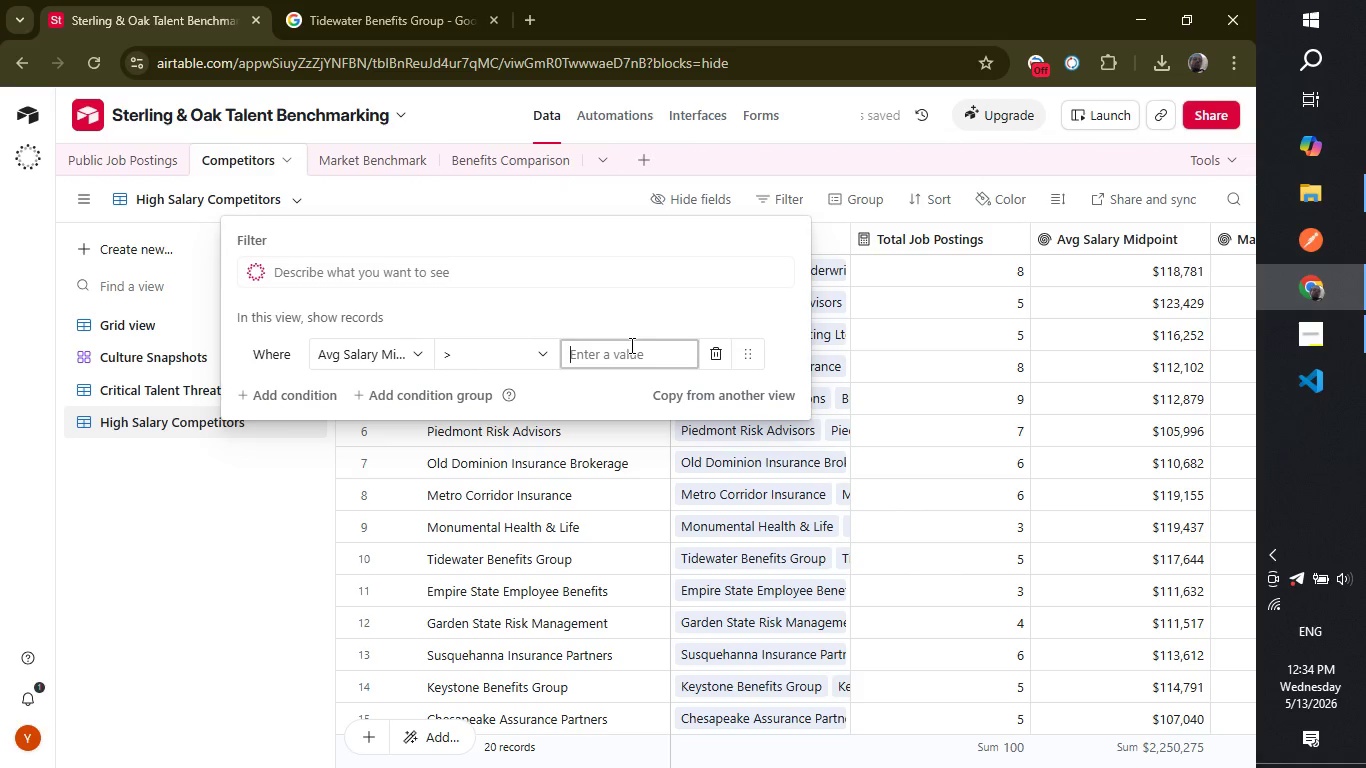 
type(12000)
 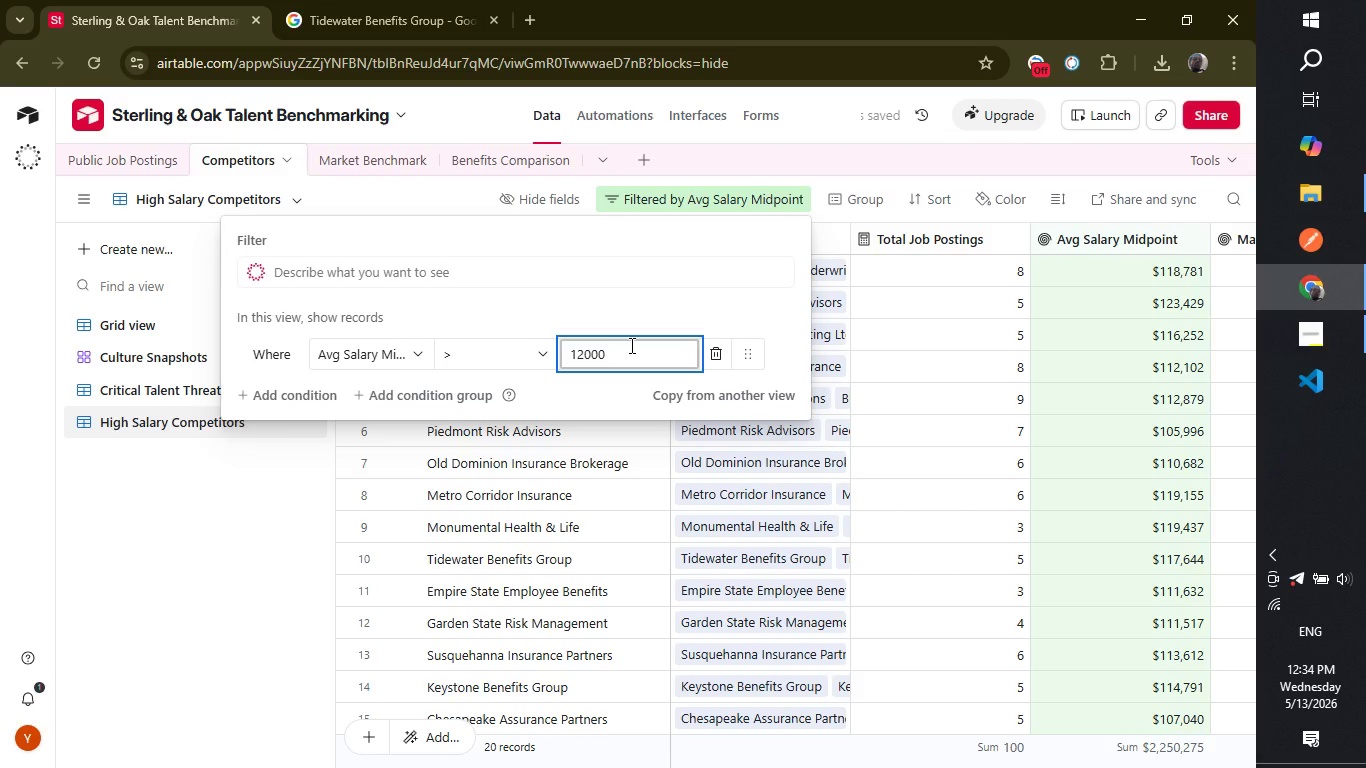 
key(Backspace)
 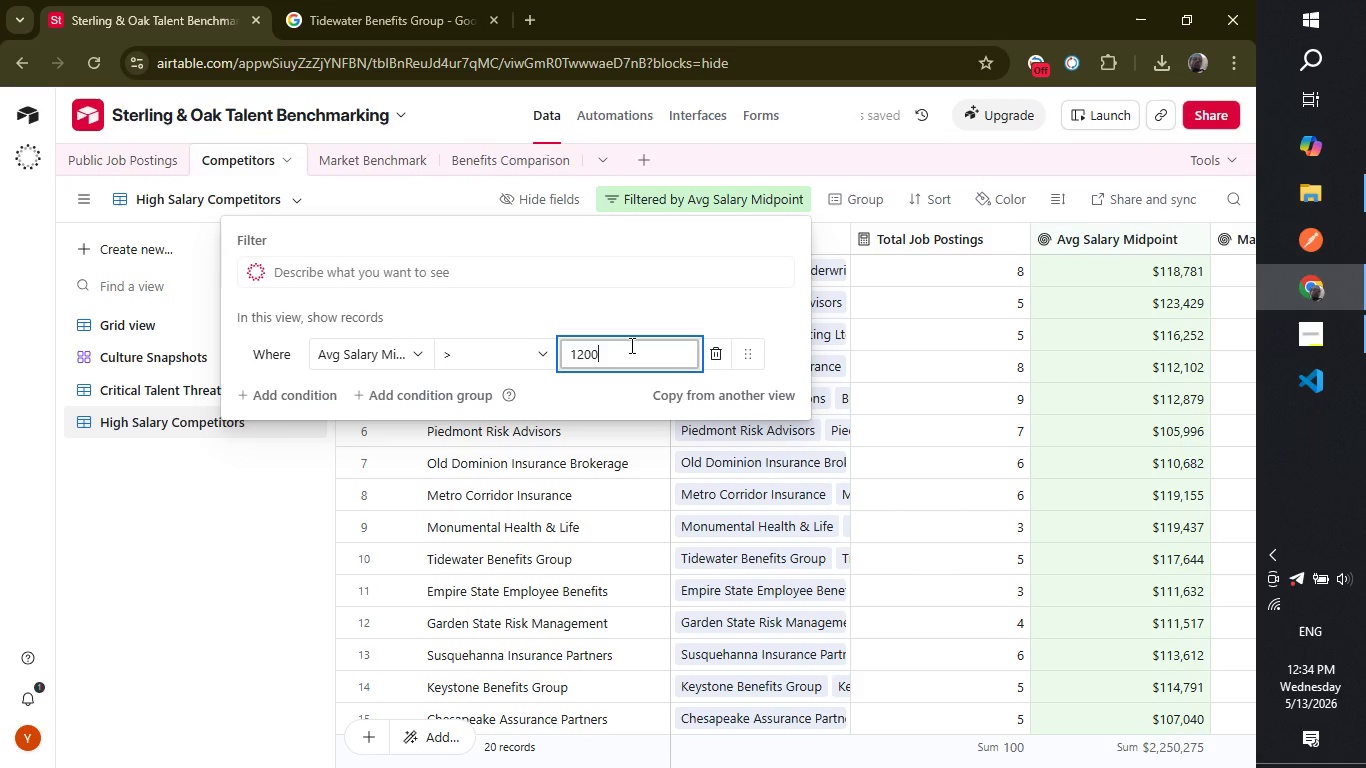 
wait(5.11)
 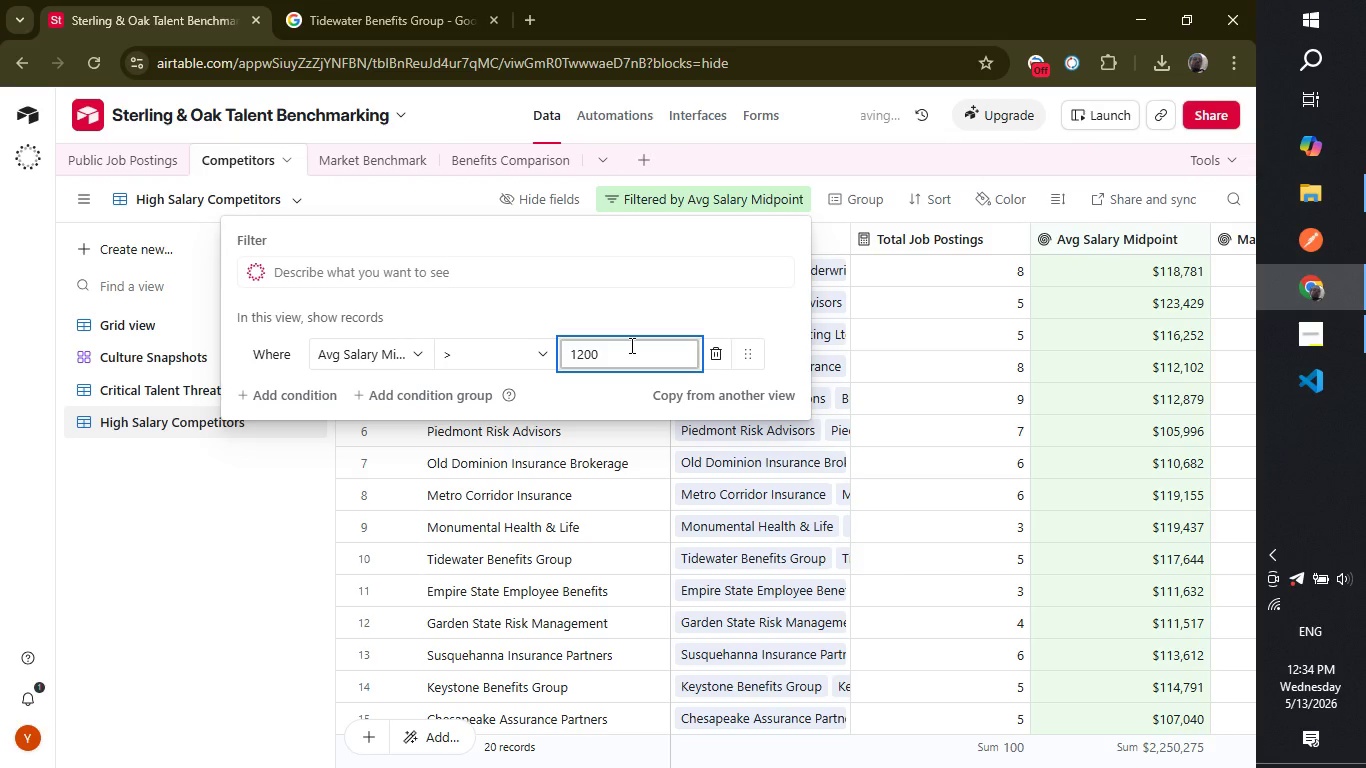 
type(00)
 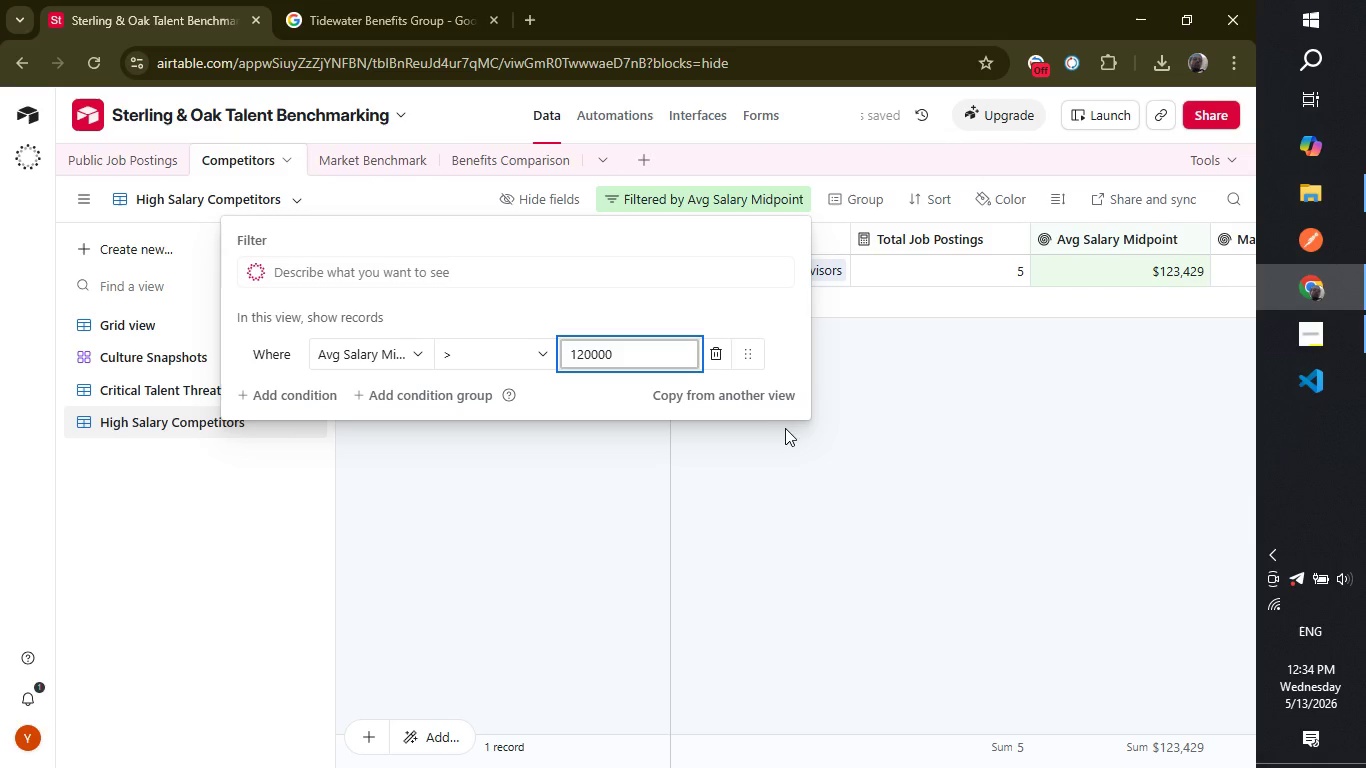 
wait(8.53)
 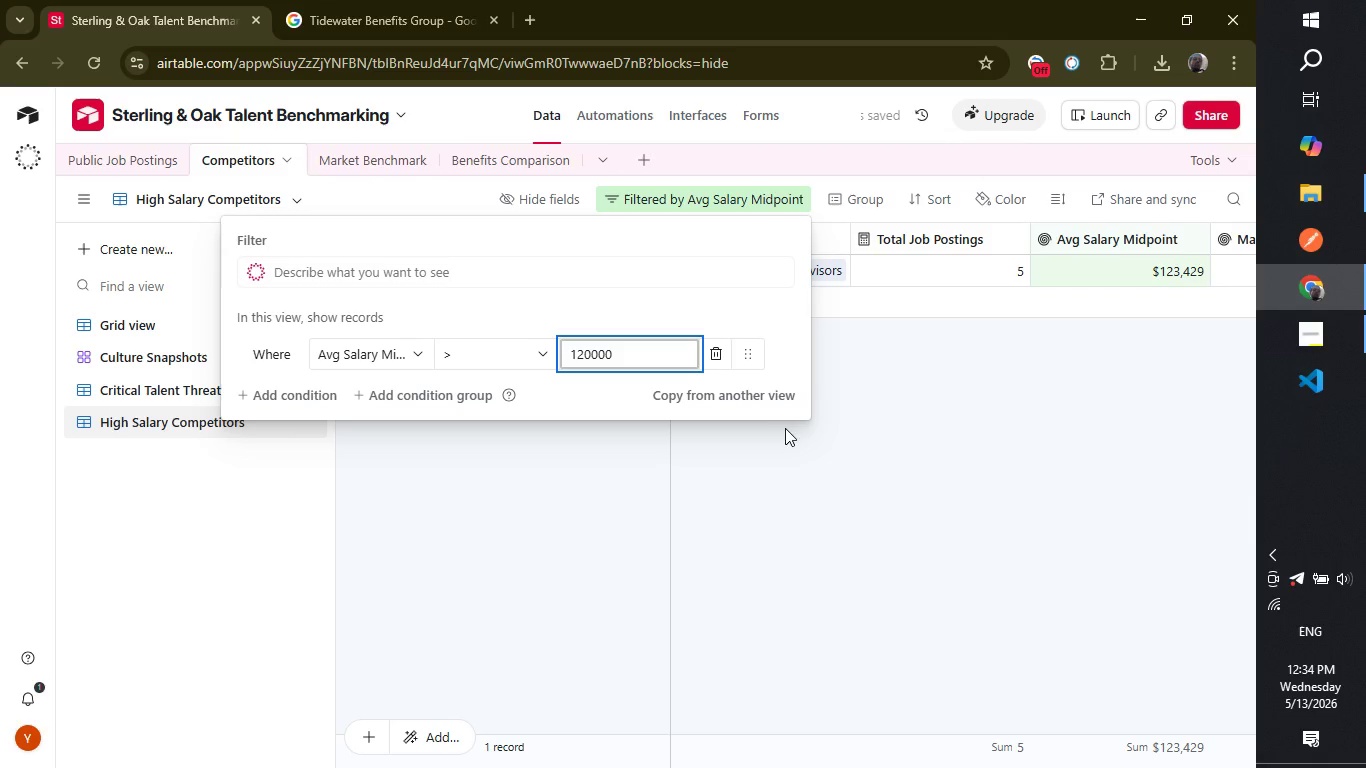 
left_click([891, 421])
 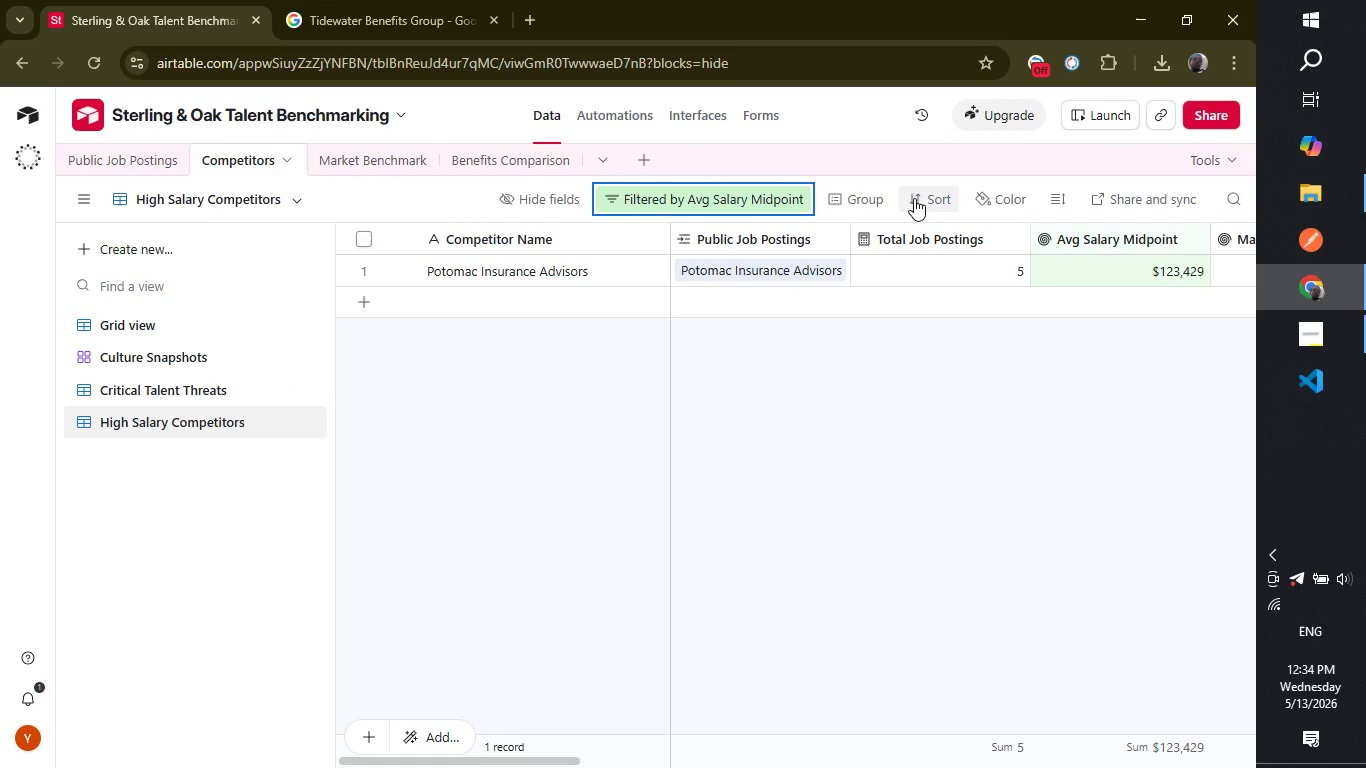 
left_click([914, 198])
 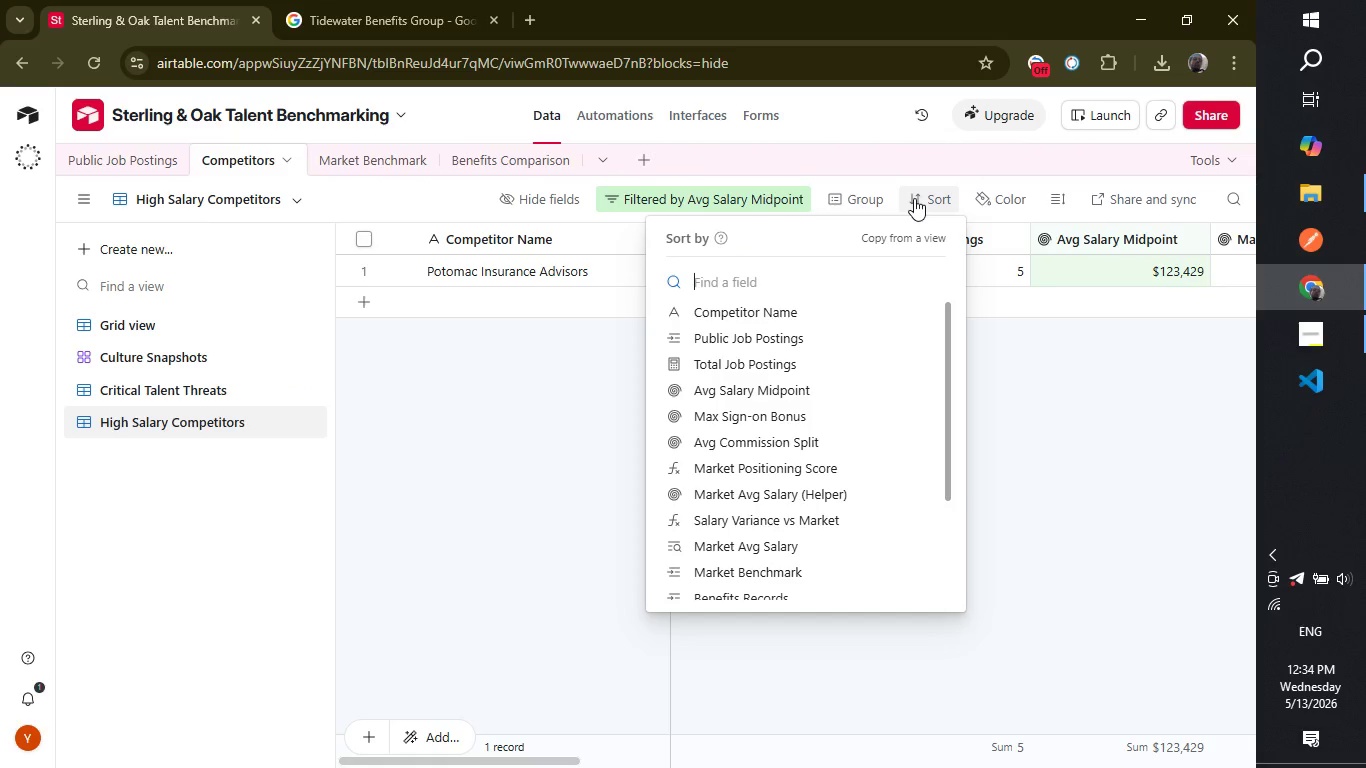 
type(av)
 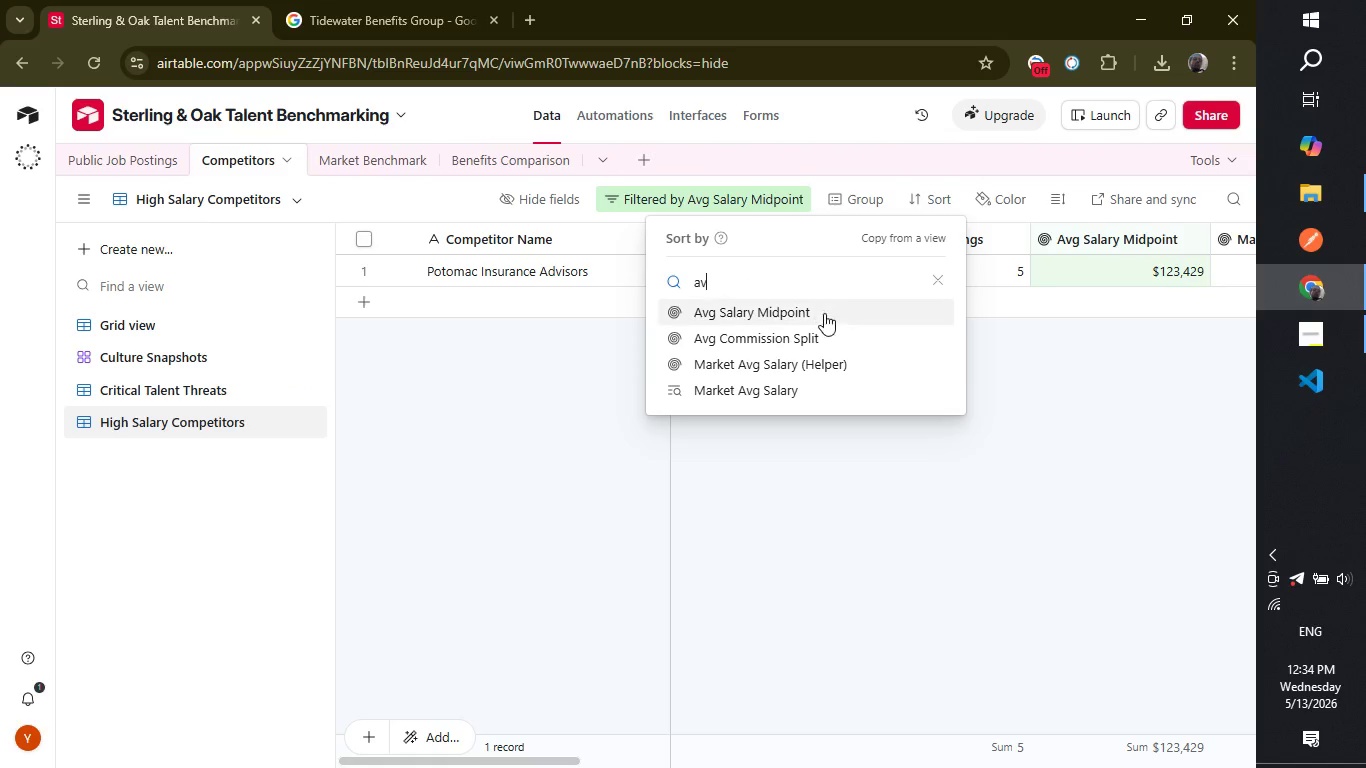 
left_click([825, 313])
 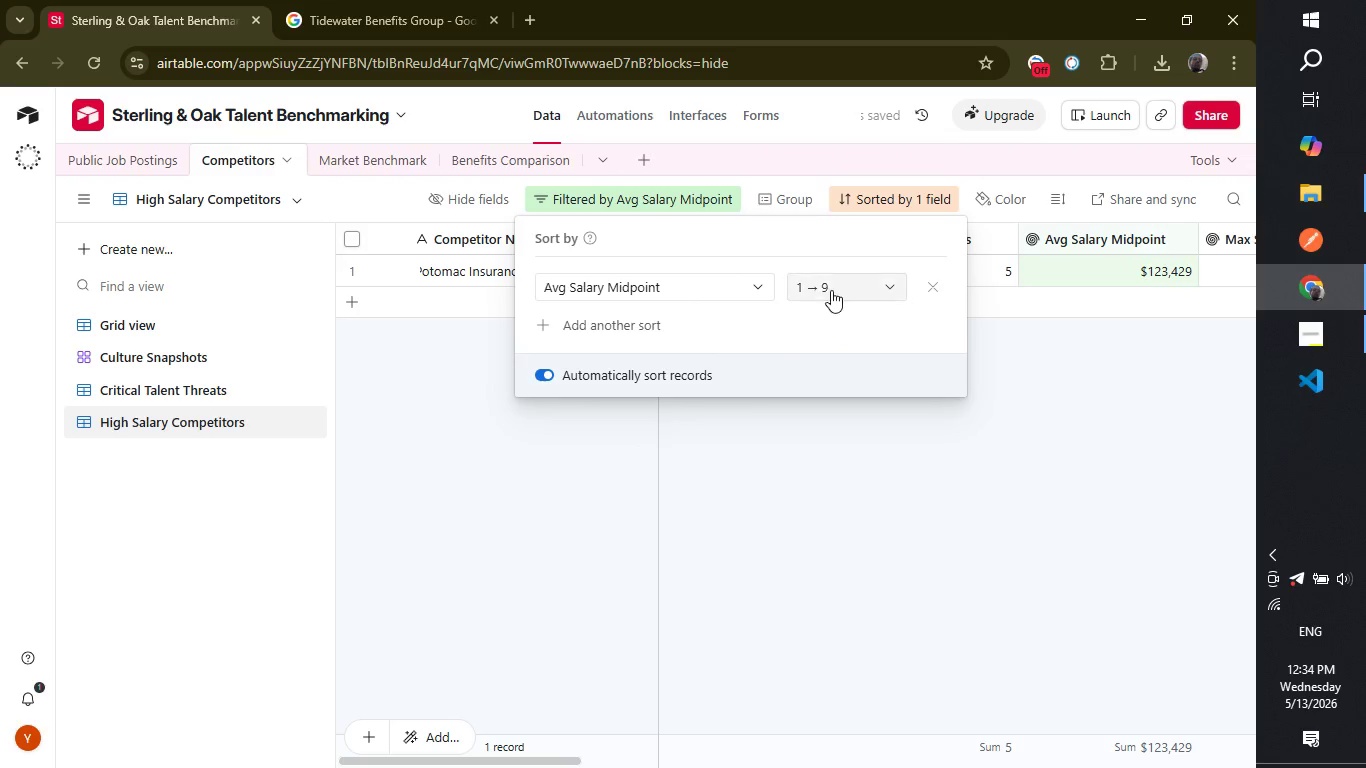 
left_click([831, 289])
 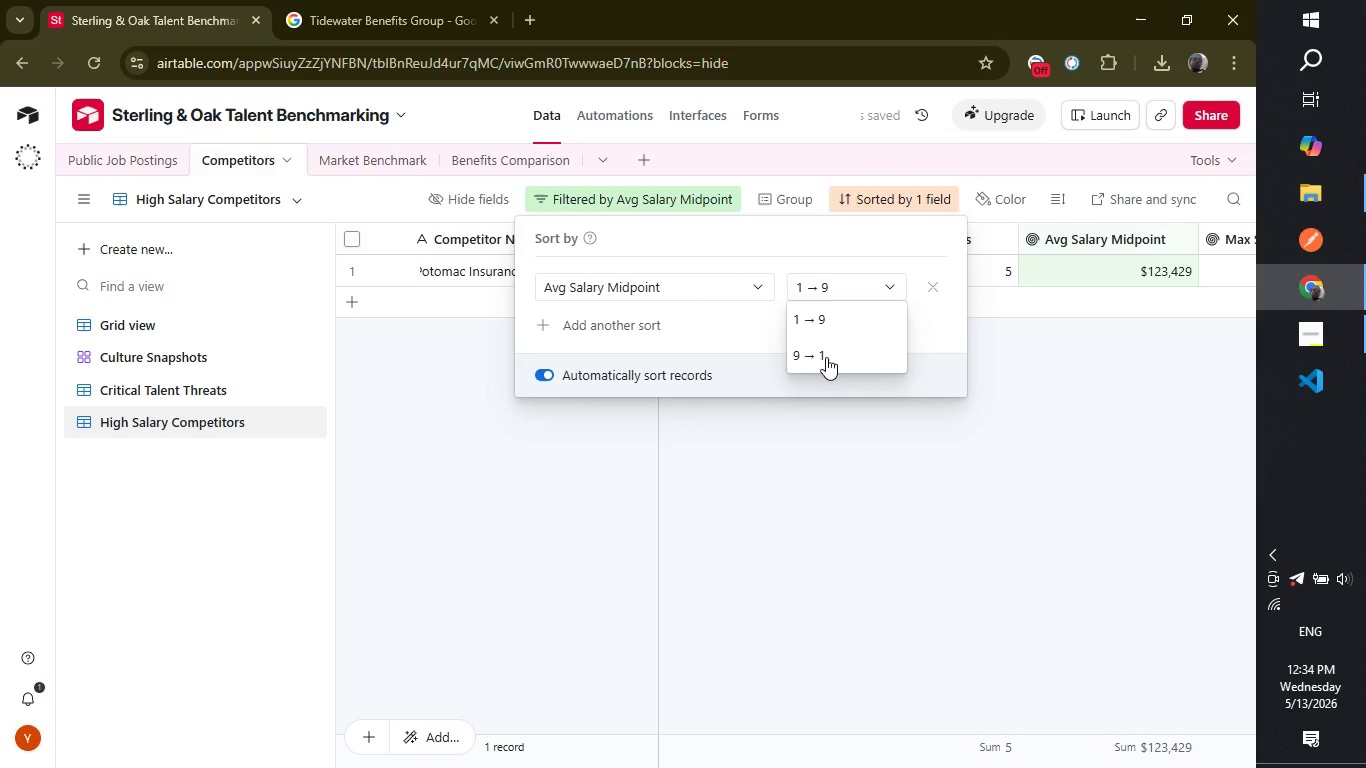 
left_click([826, 357])
 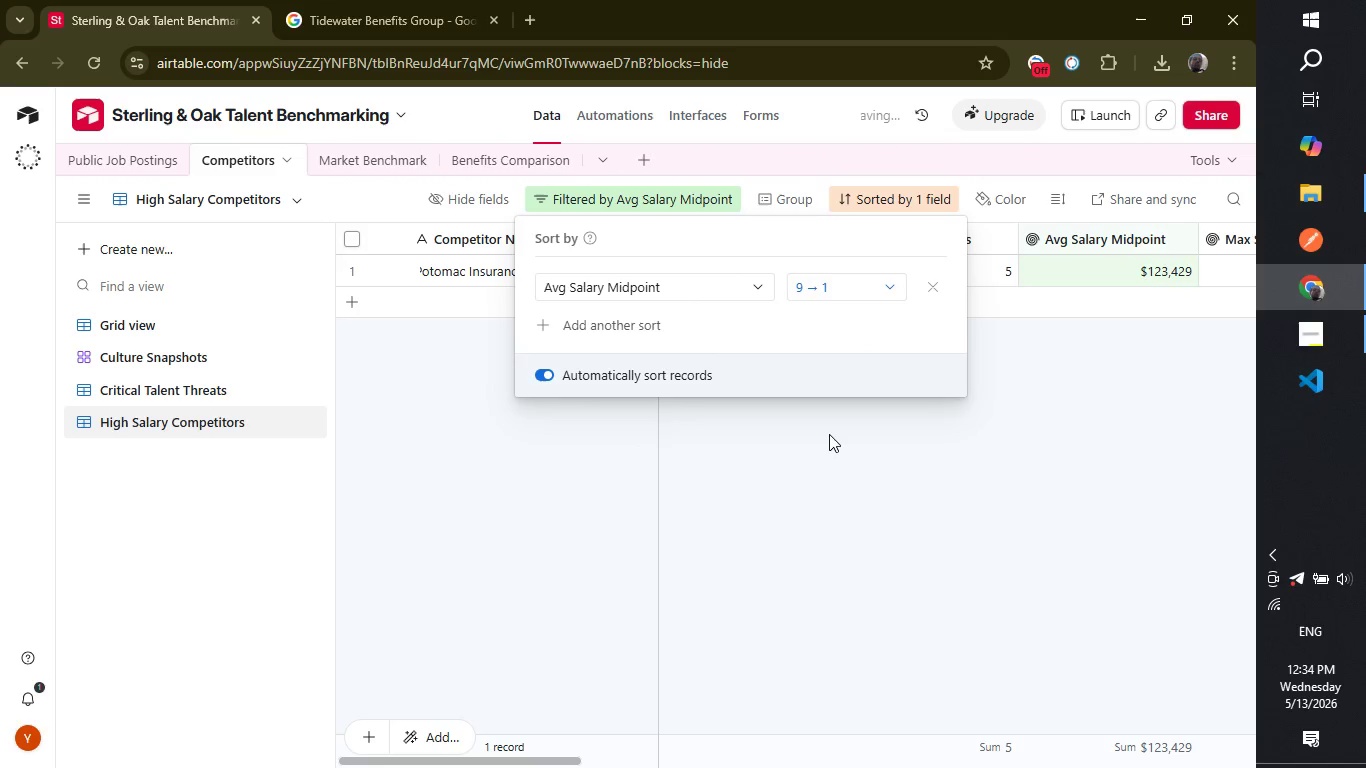 
left_click([829, 434])
 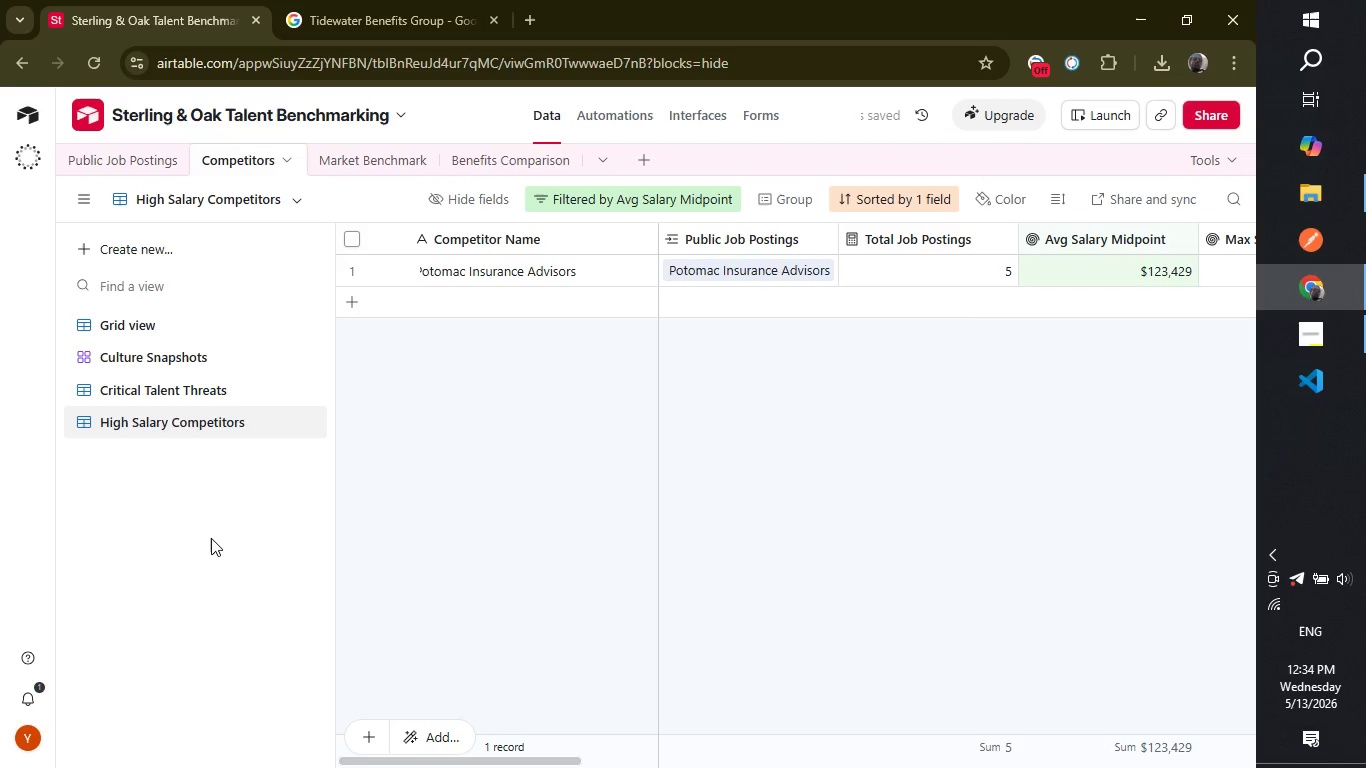 
left_click([211, 538])
 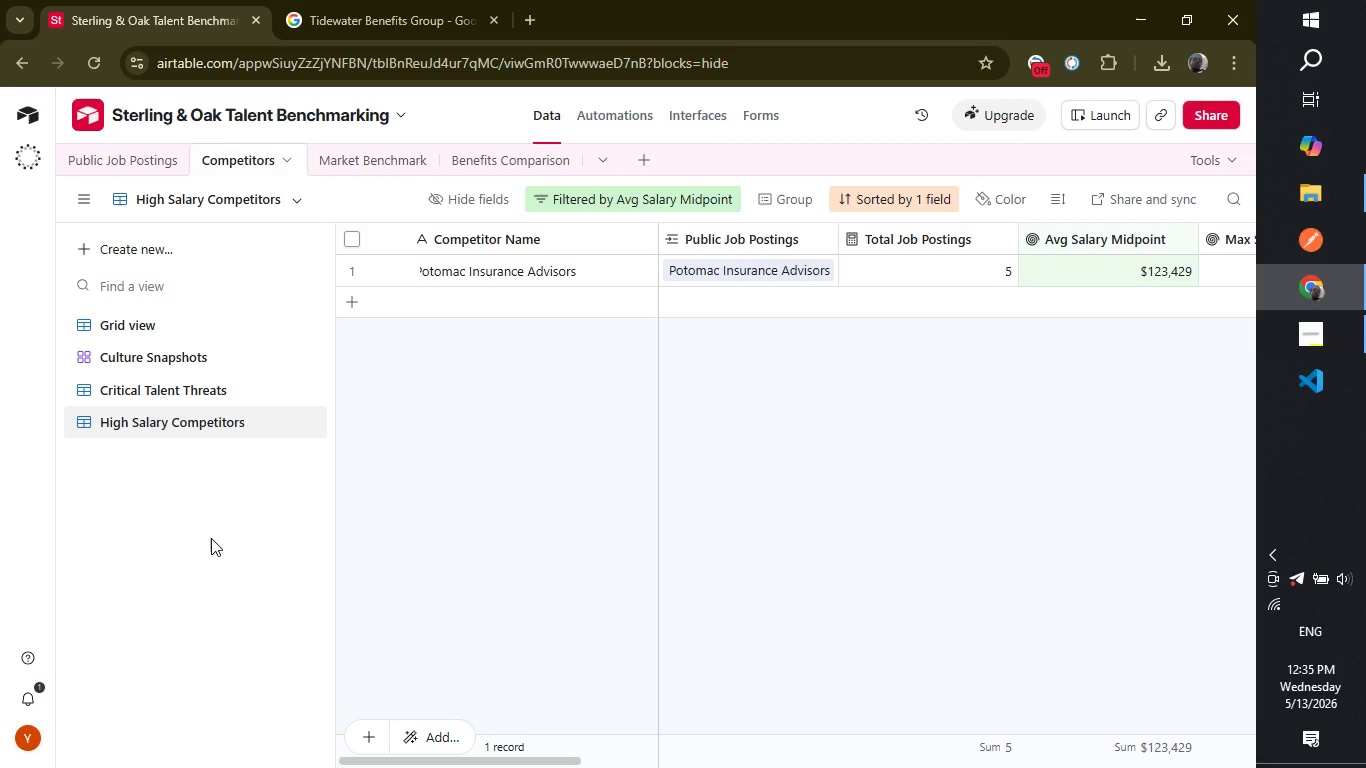 
wait(34.28)
 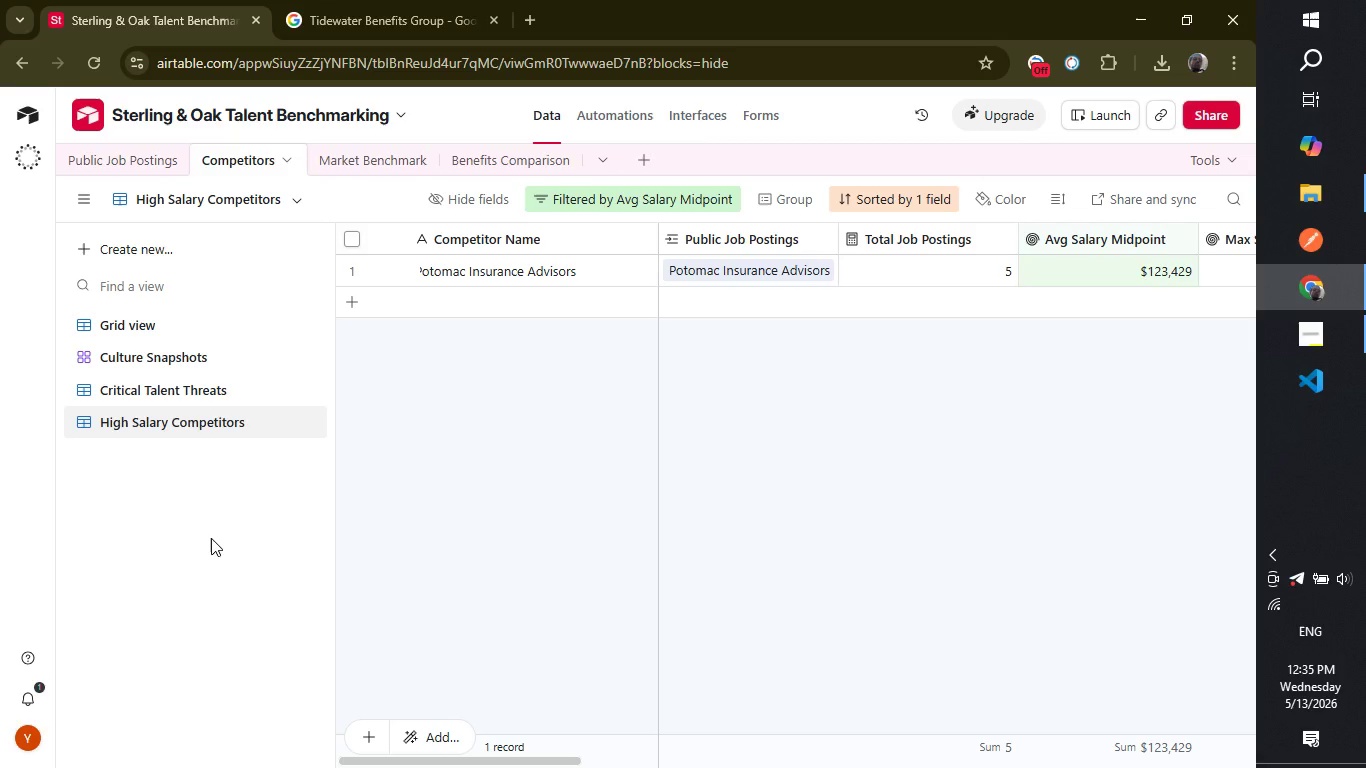 
left_click([155, 253])
 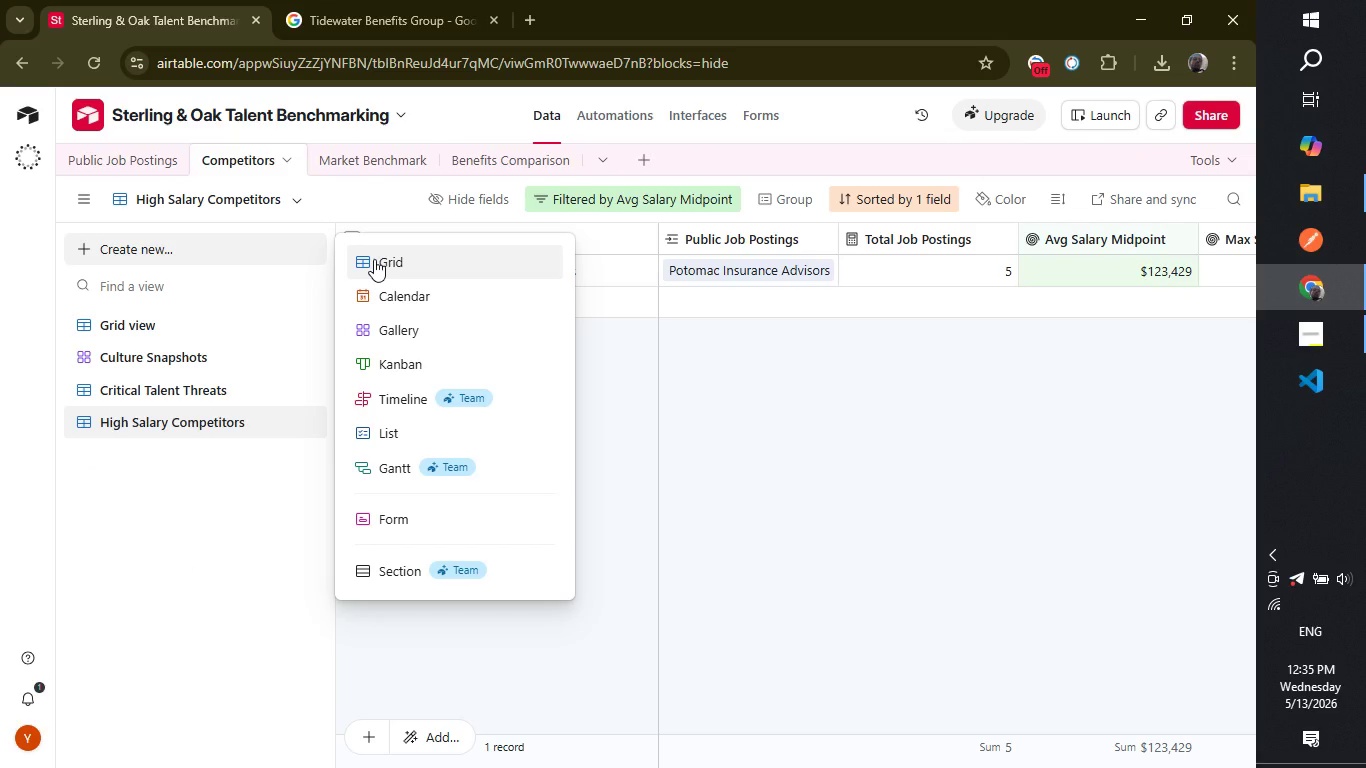 
left_click([374, 259])
 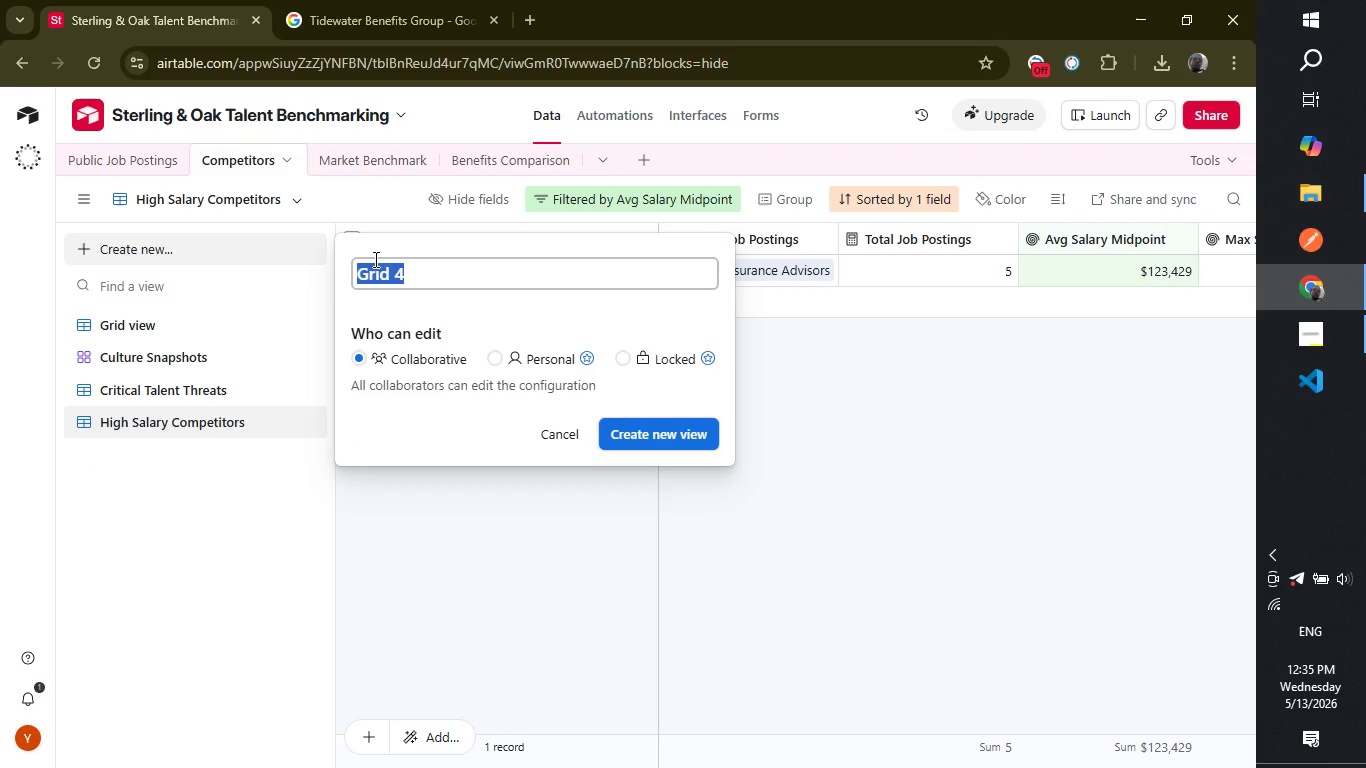 
wait(6.95)
 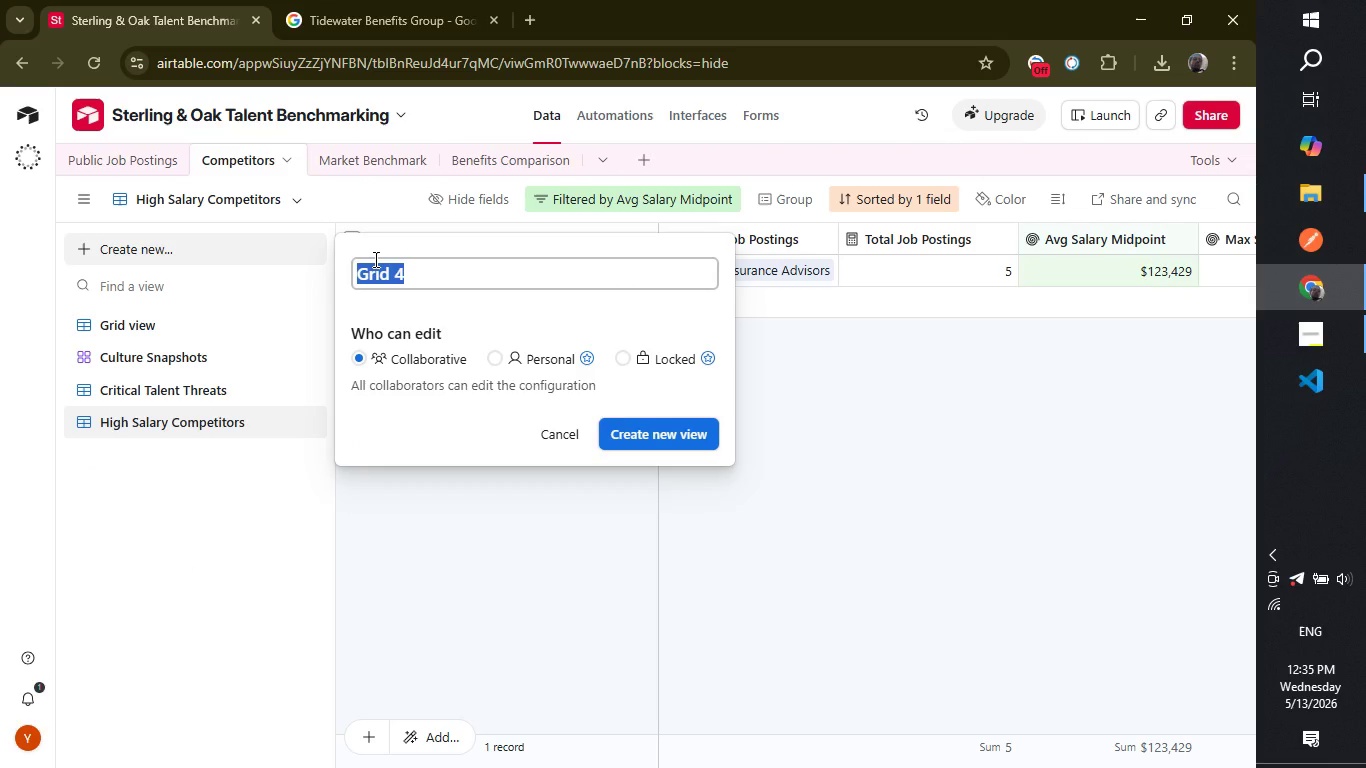 
type(Top Benefits)
 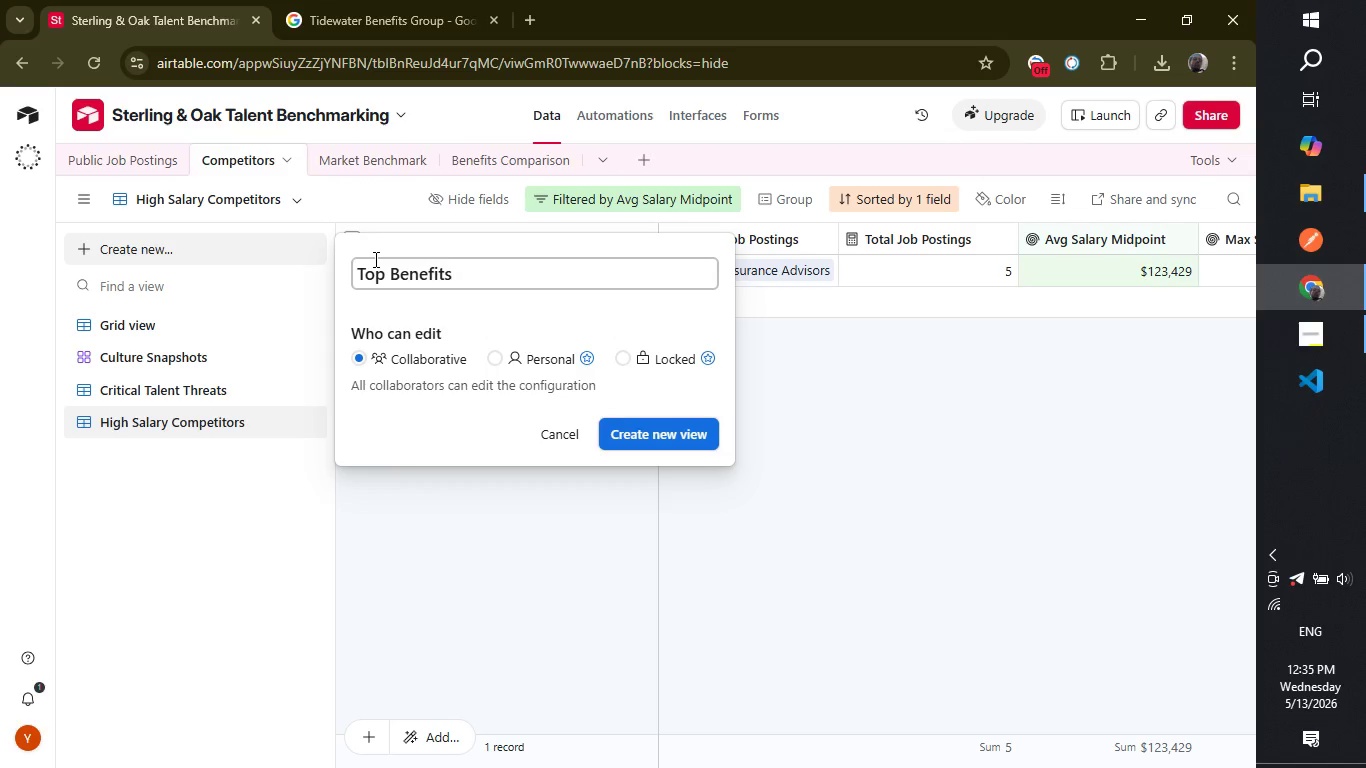 
type( Competitors)
 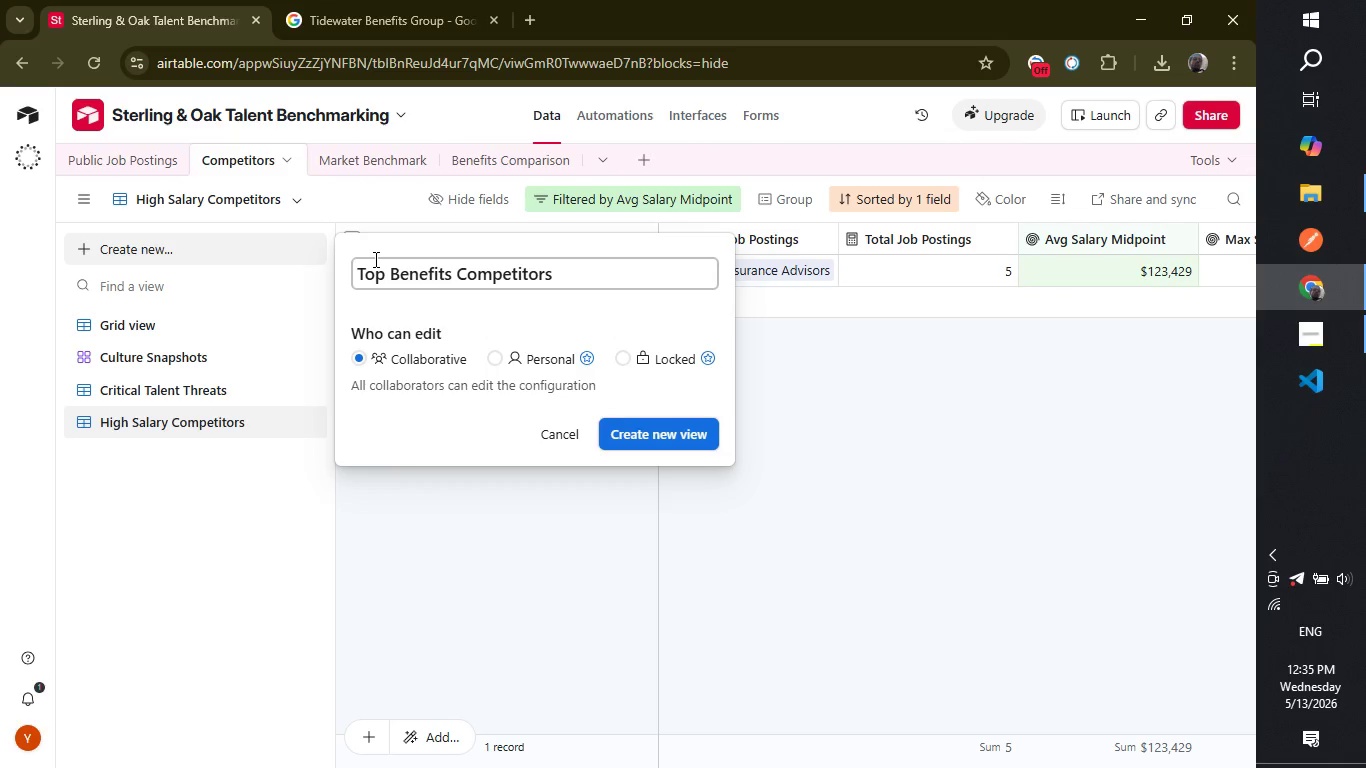 
key(Enter)
 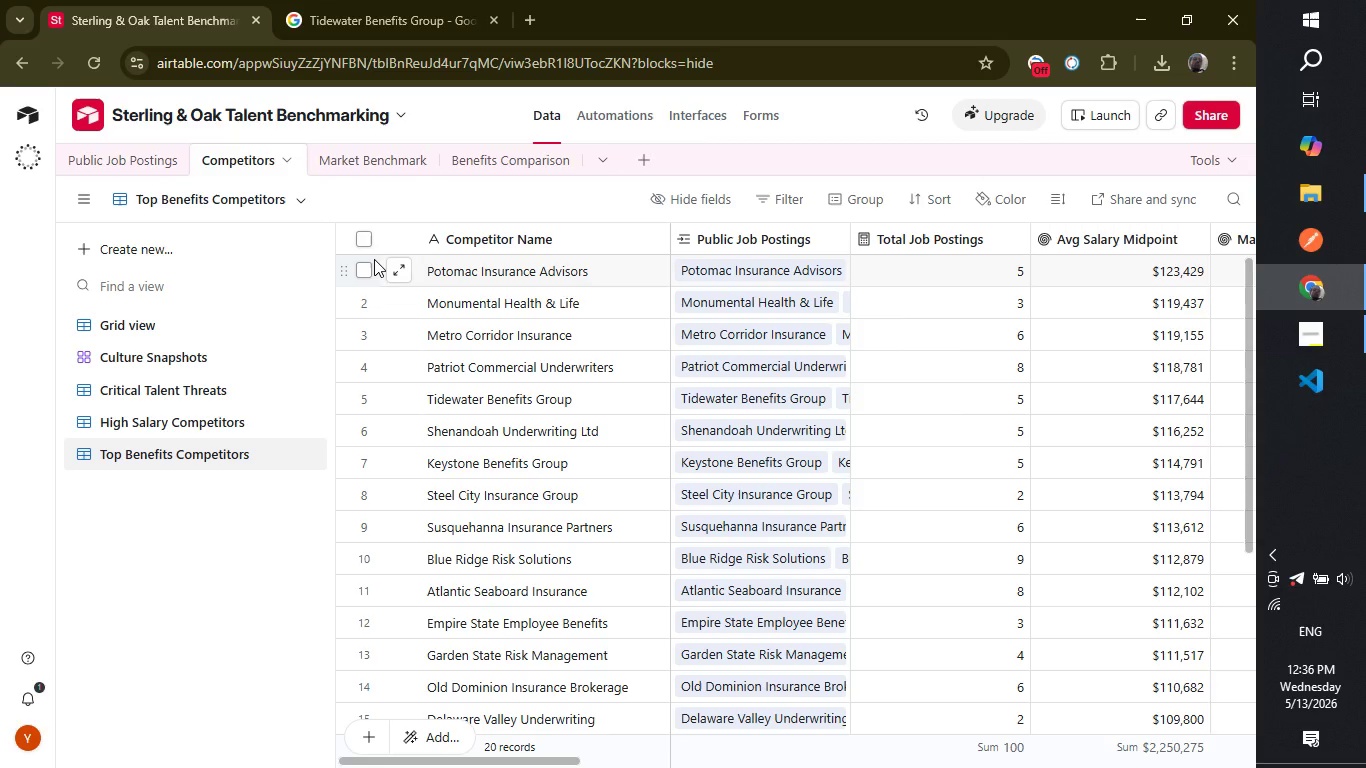 
wait(39.31)
 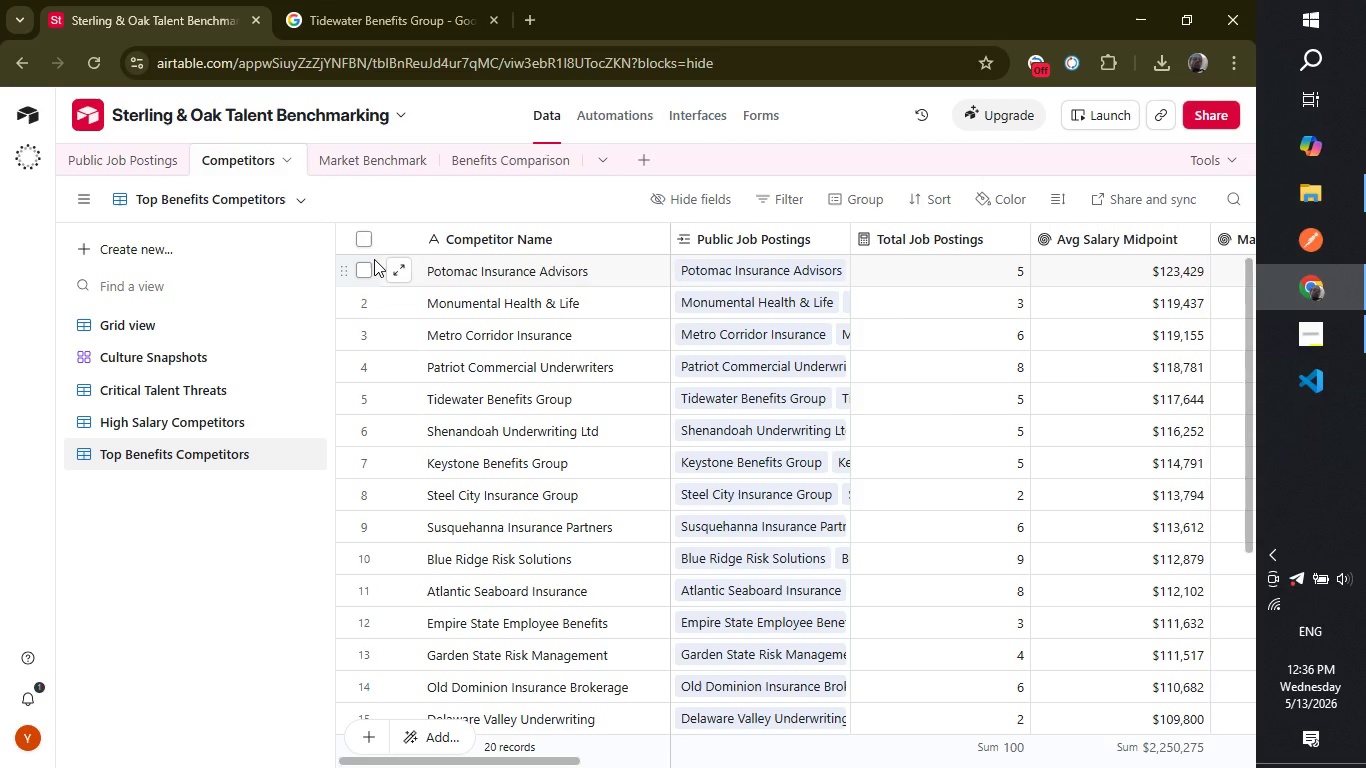 
left_click([208, 505])
 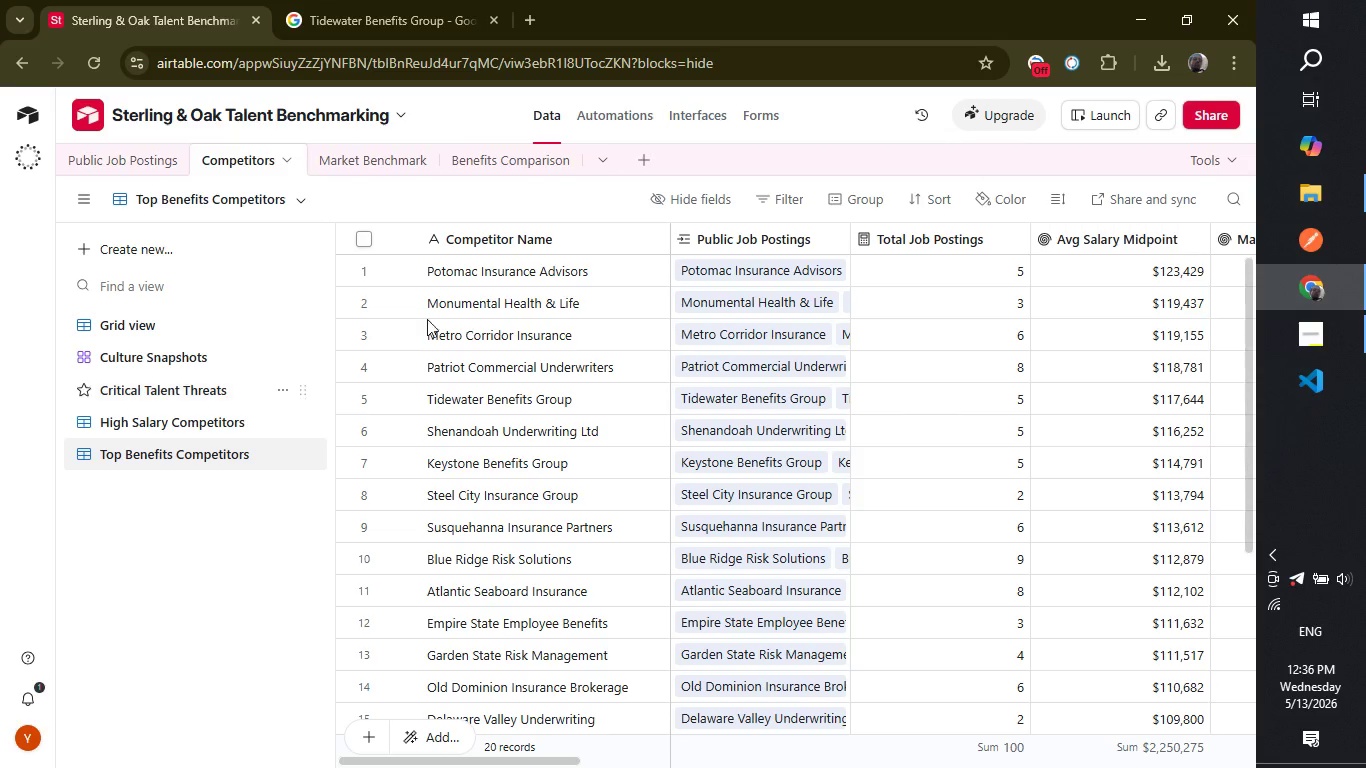 
wait(15.84)
 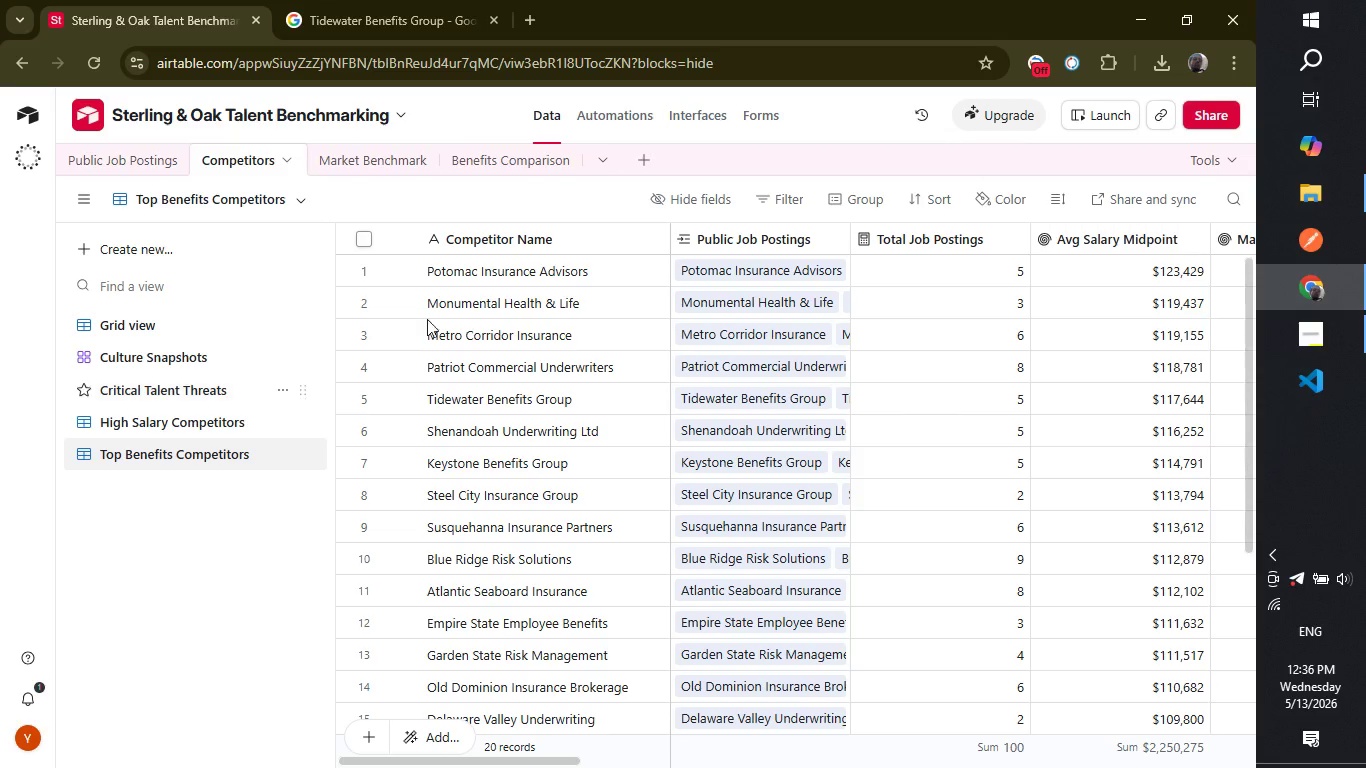 
left_click([801, 188])
 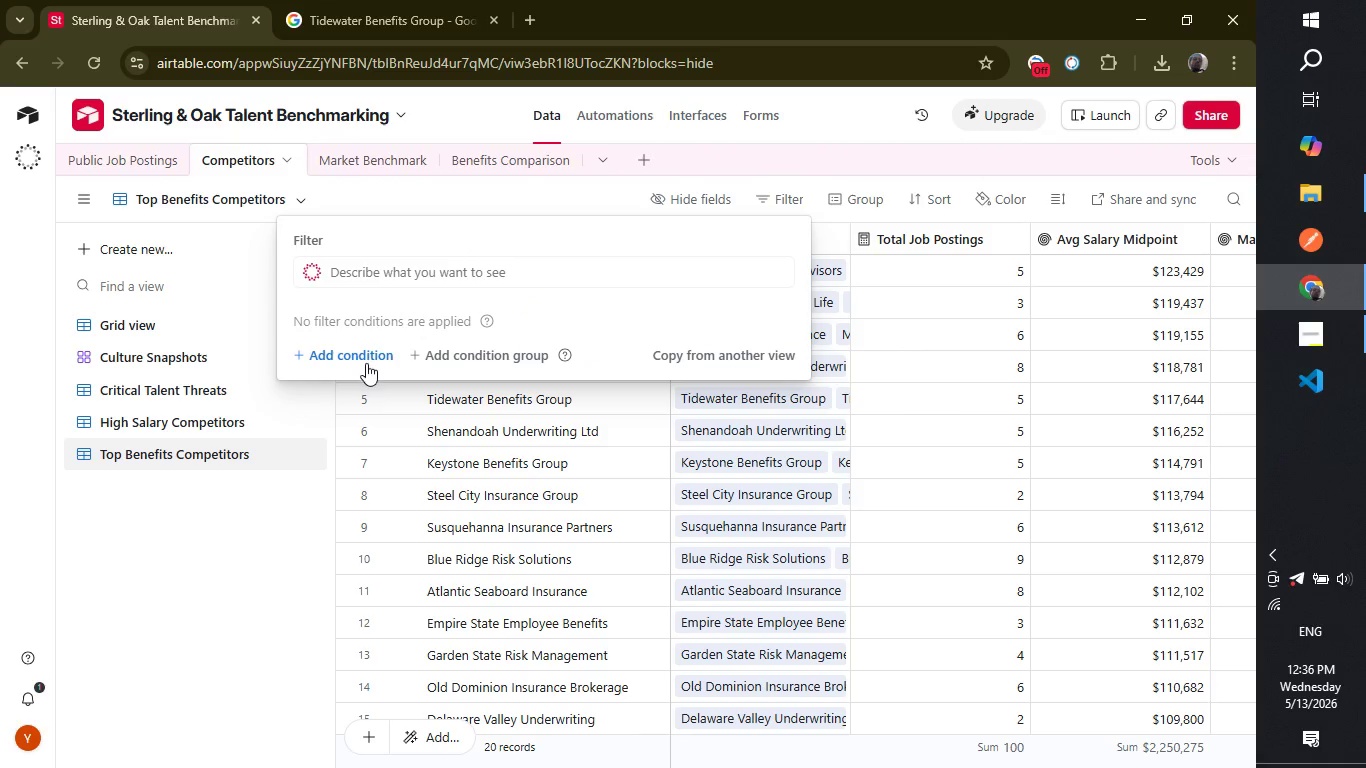 
left_click([366, 364])
 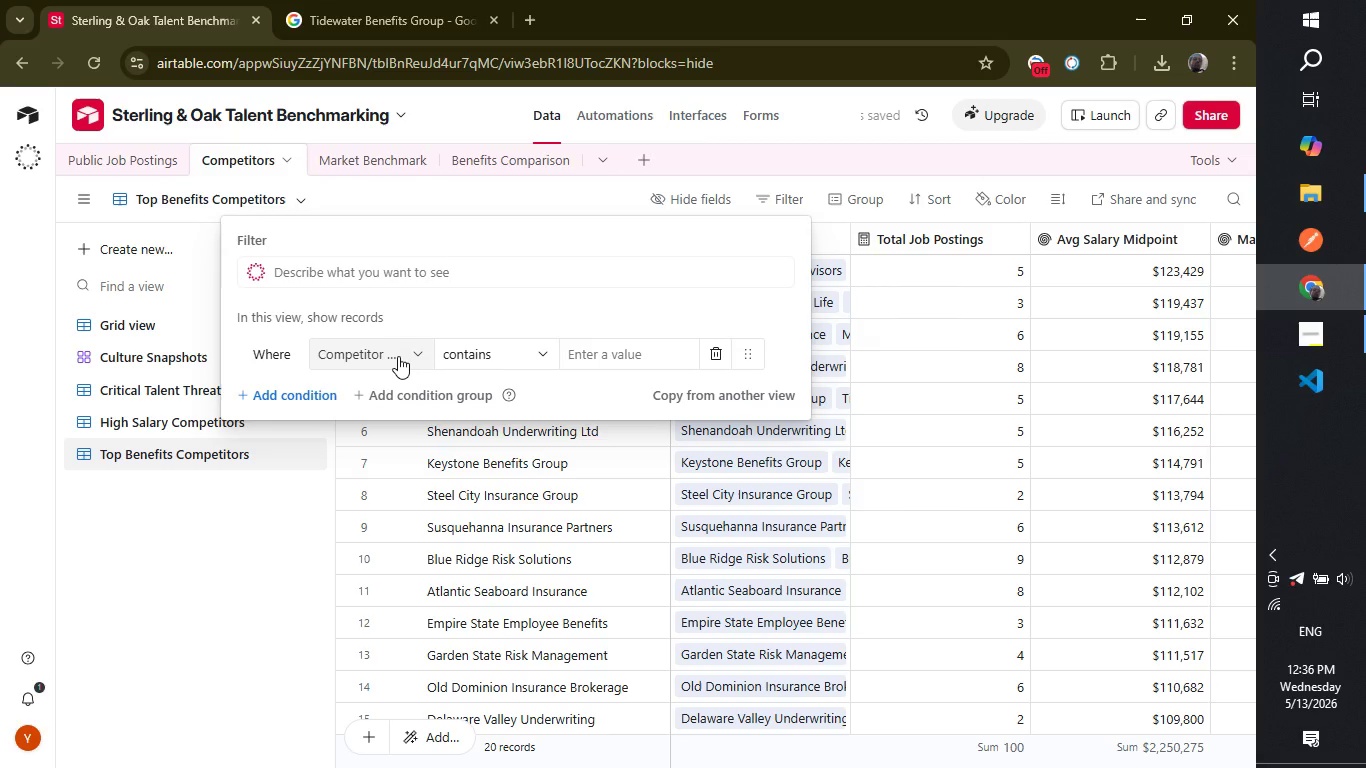 
left_click([398, 356])
 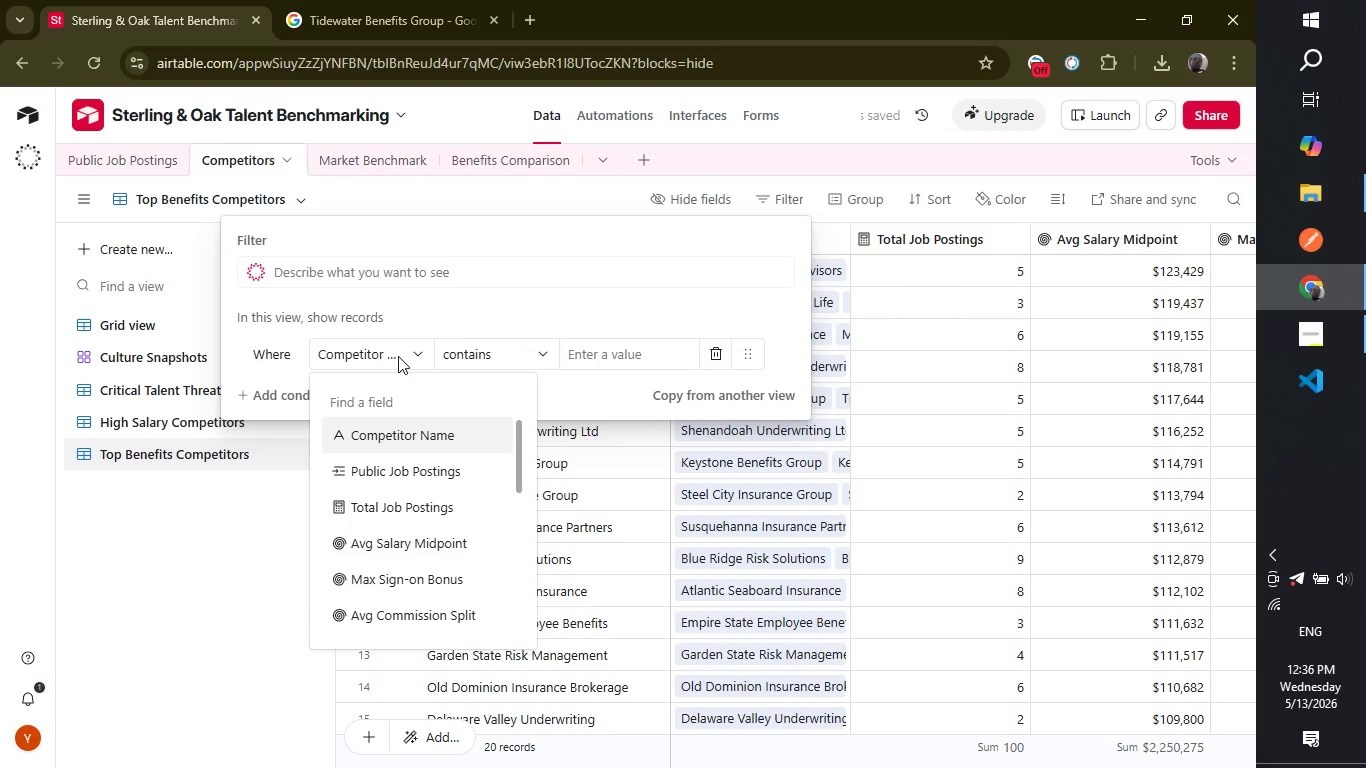 
type(tota)
 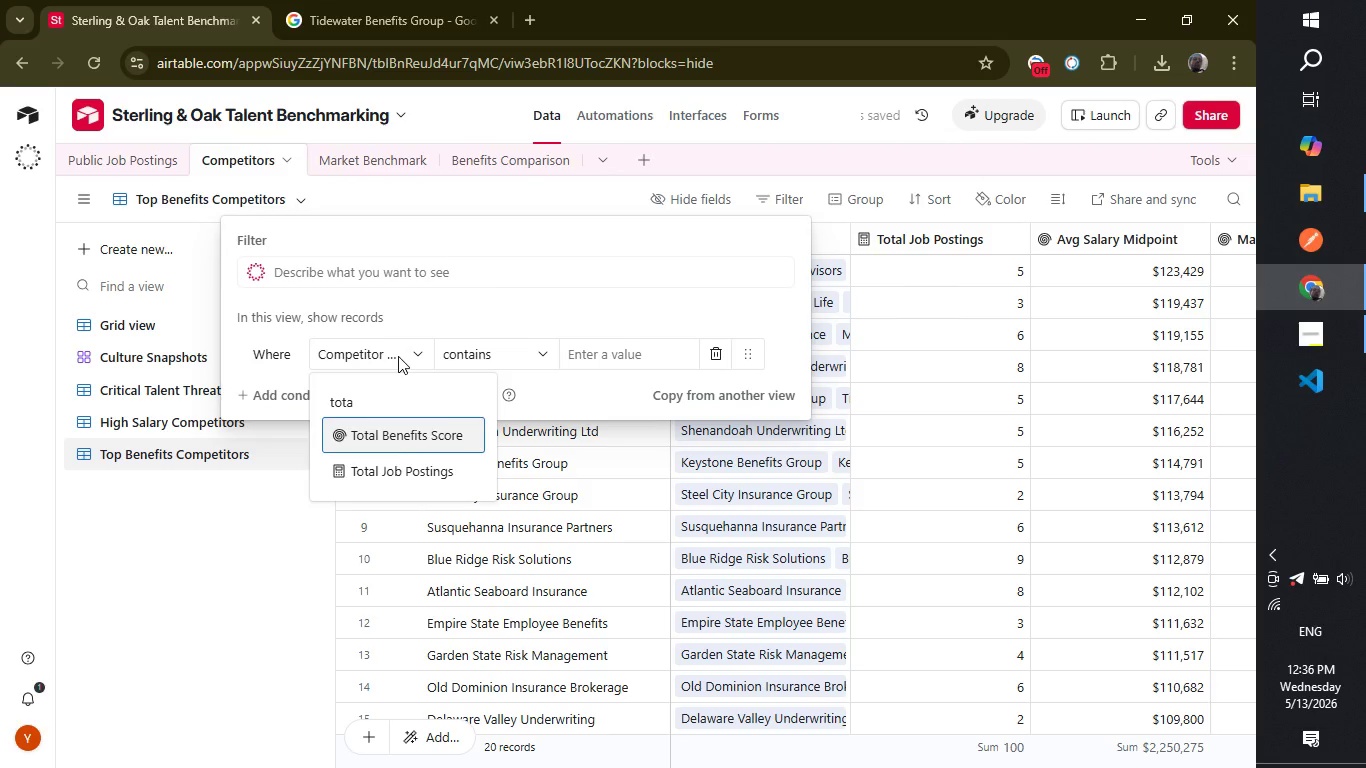 
key(Enter)
 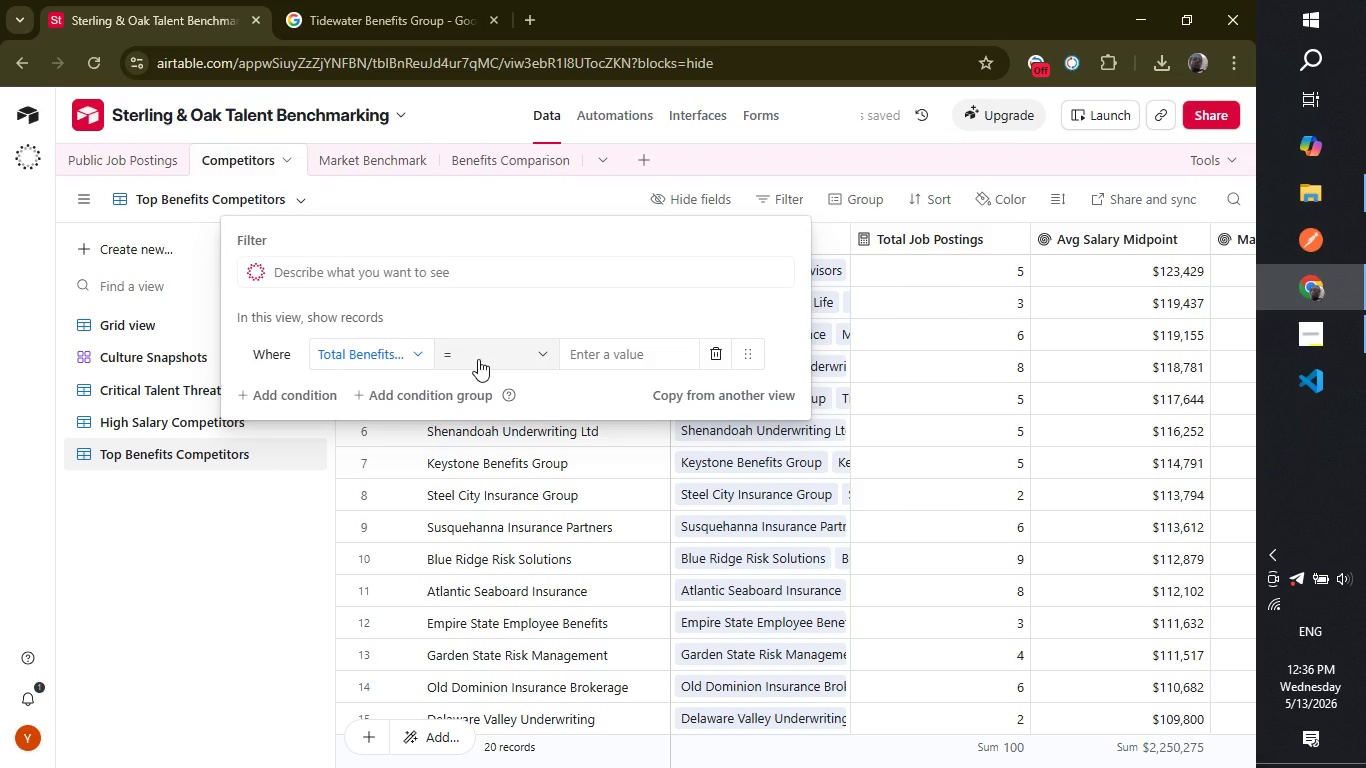 
left_click([478, 359])
 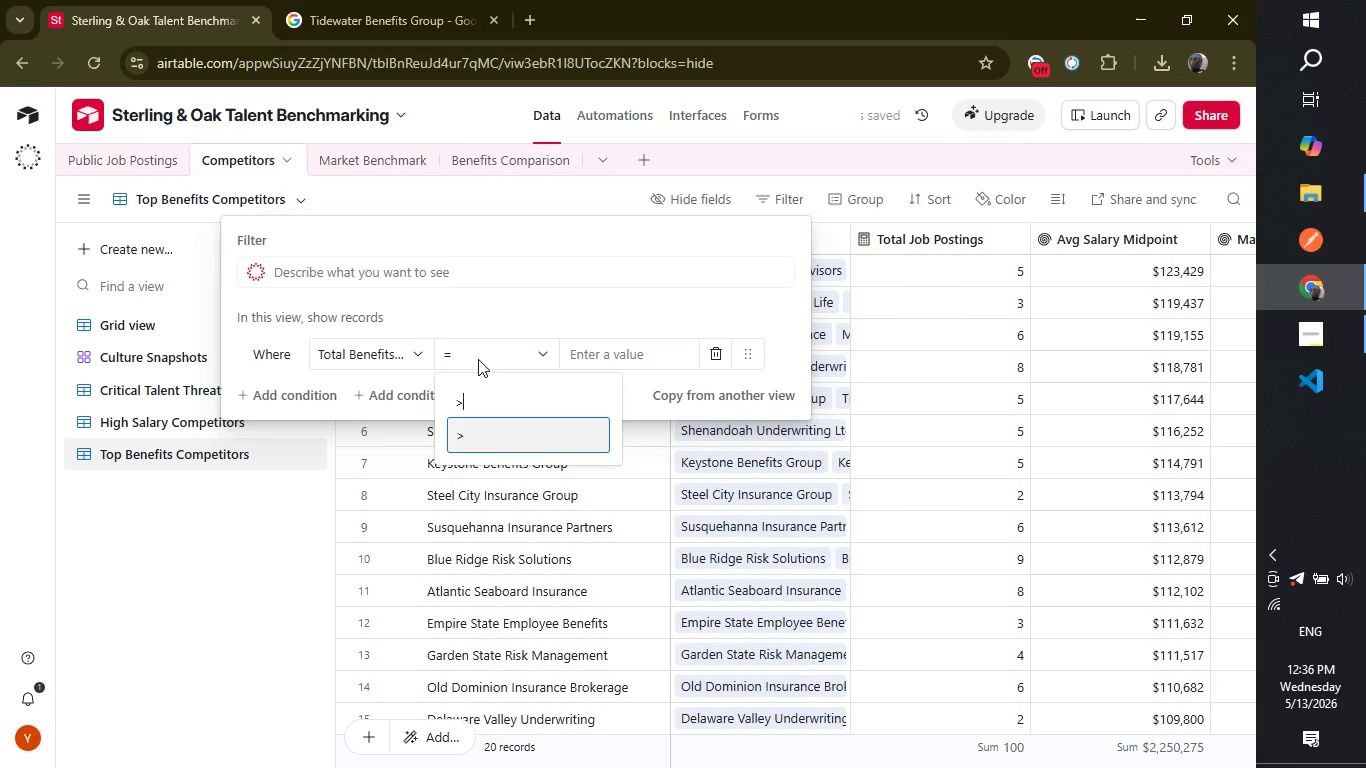 
key(Shift+ShiftLeft)
 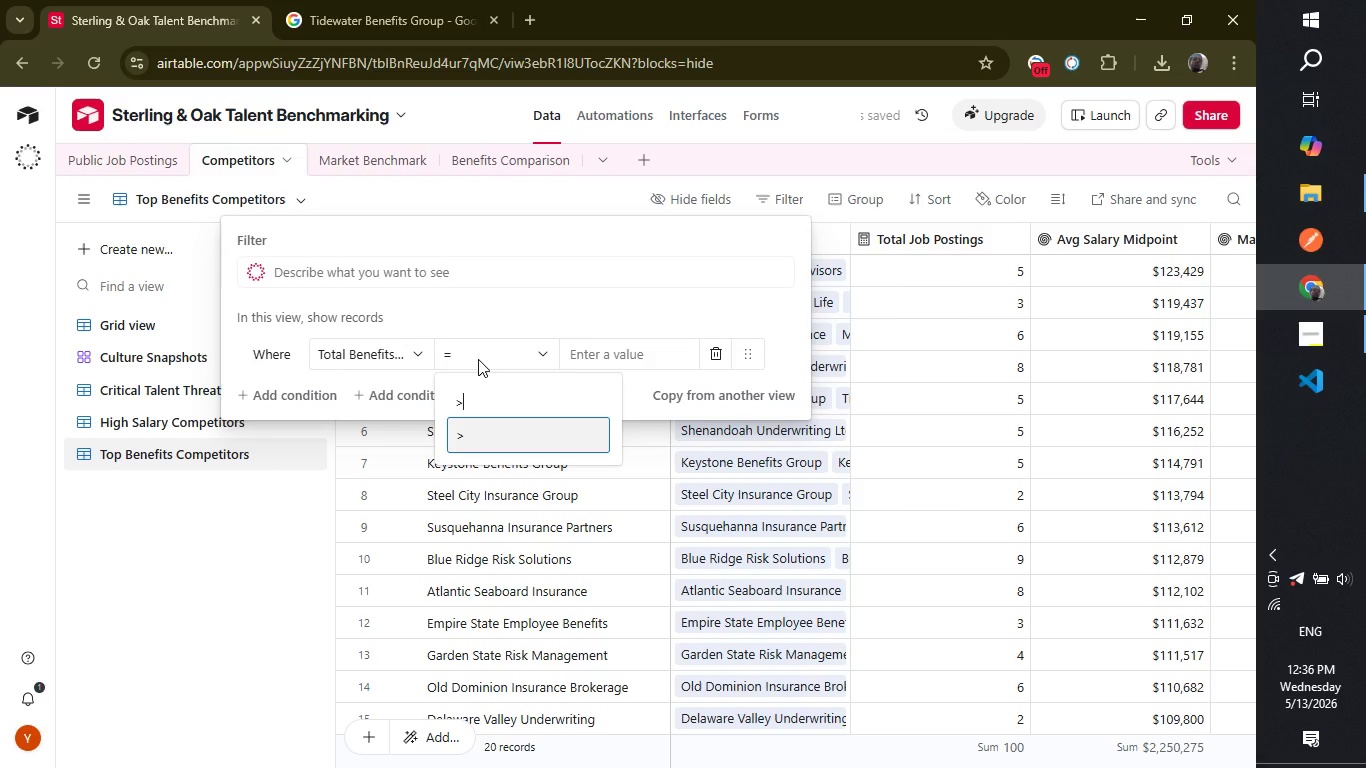 
key(Shift+Period)
 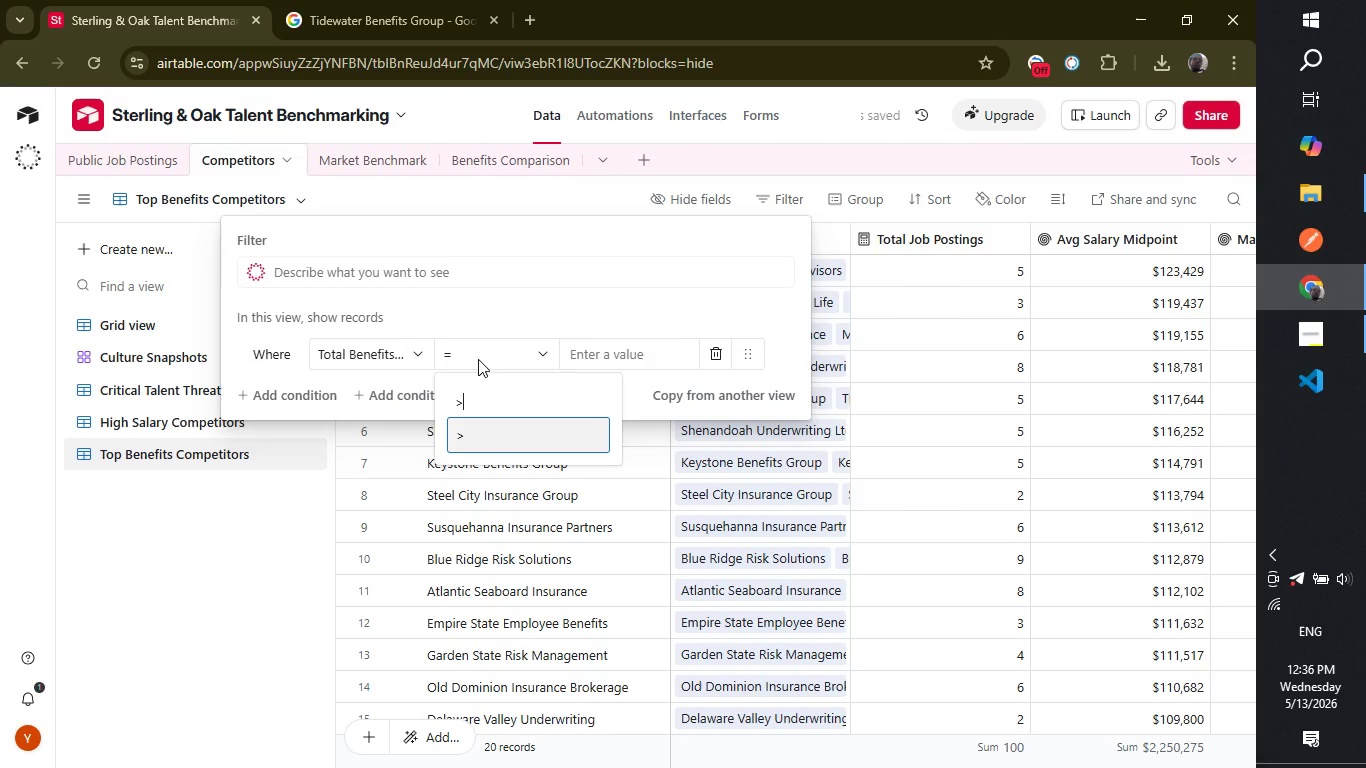 
key(Equal)
 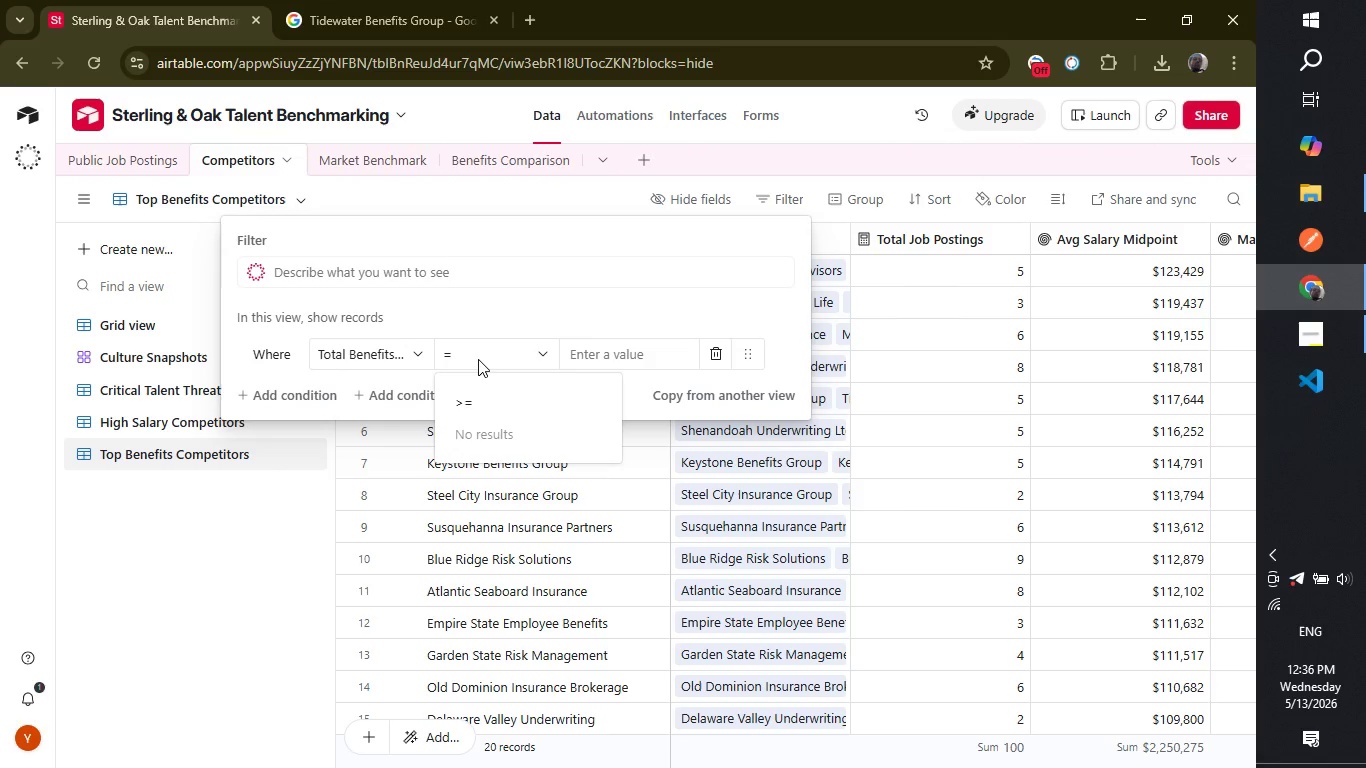 
key(Enter)
 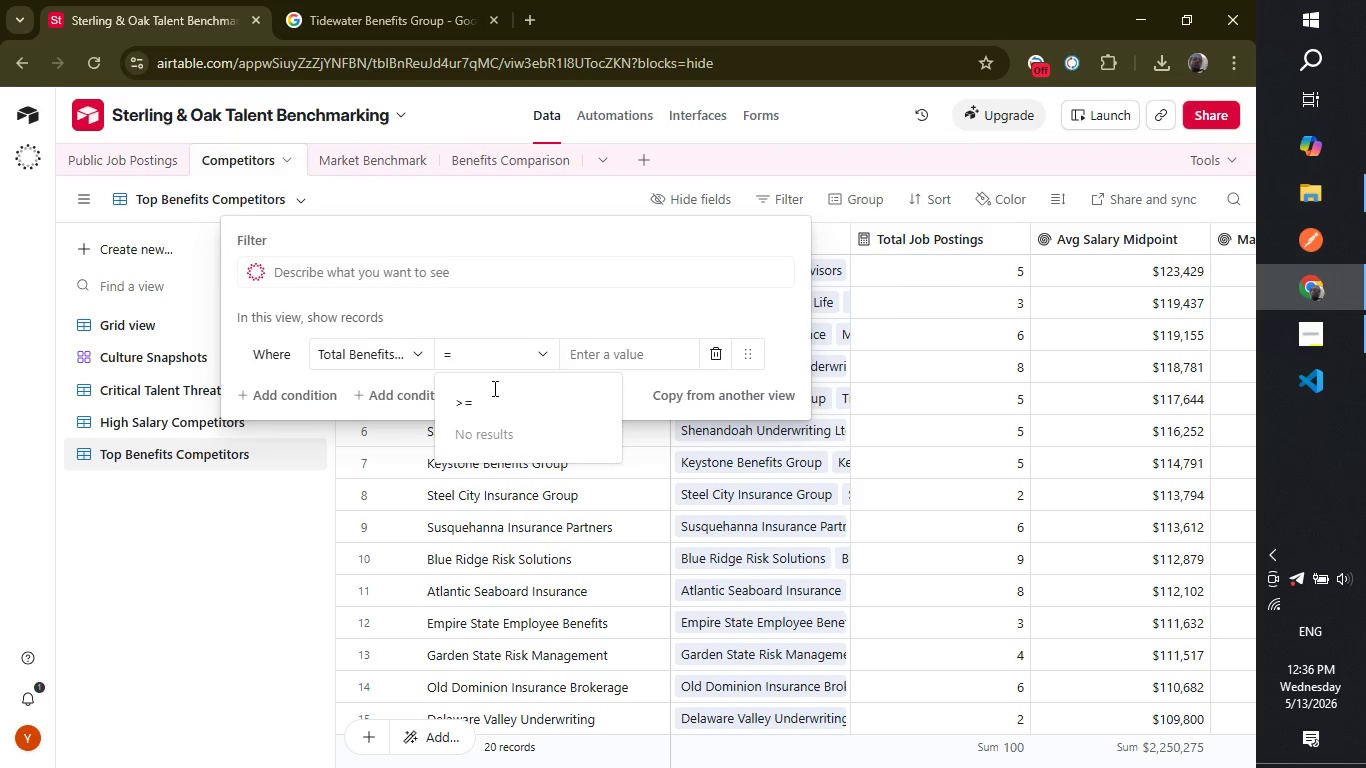 
key(Backspace)
 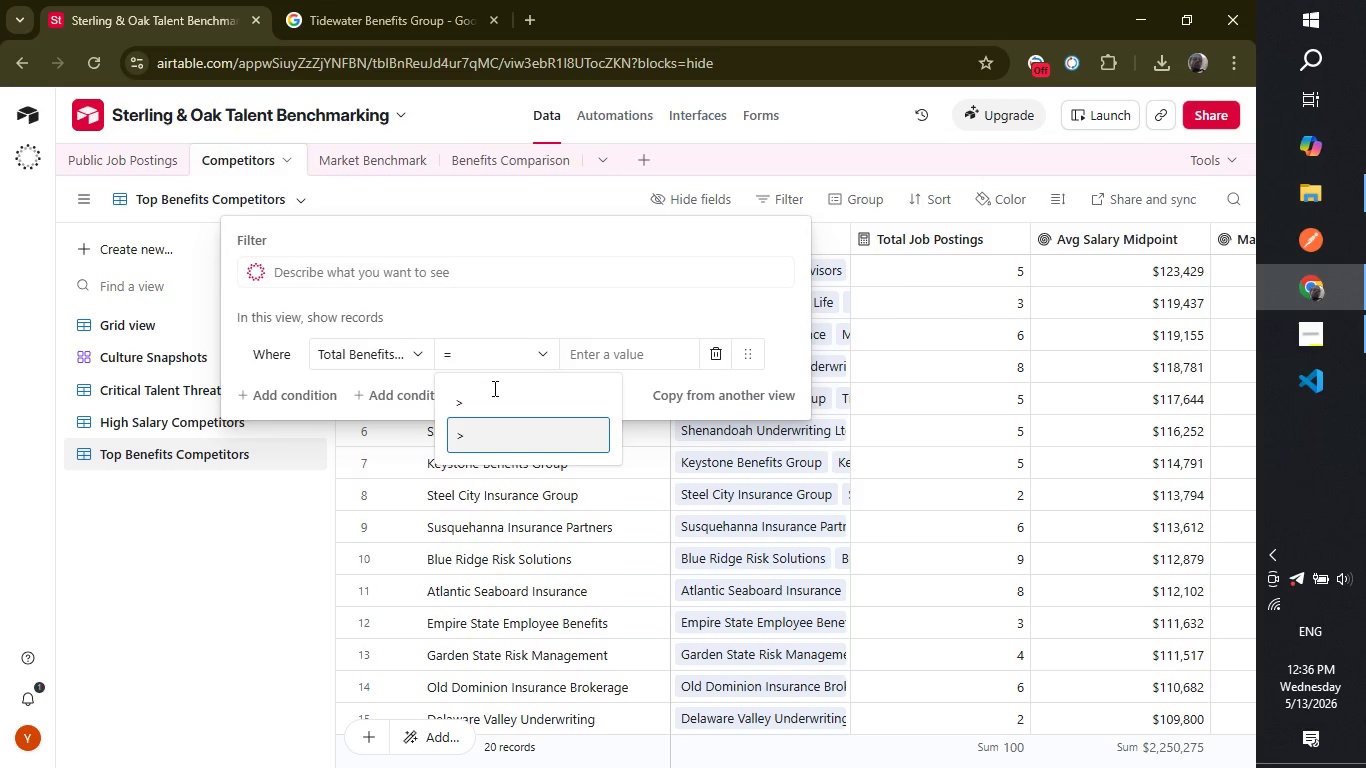 
key(Backspace)
 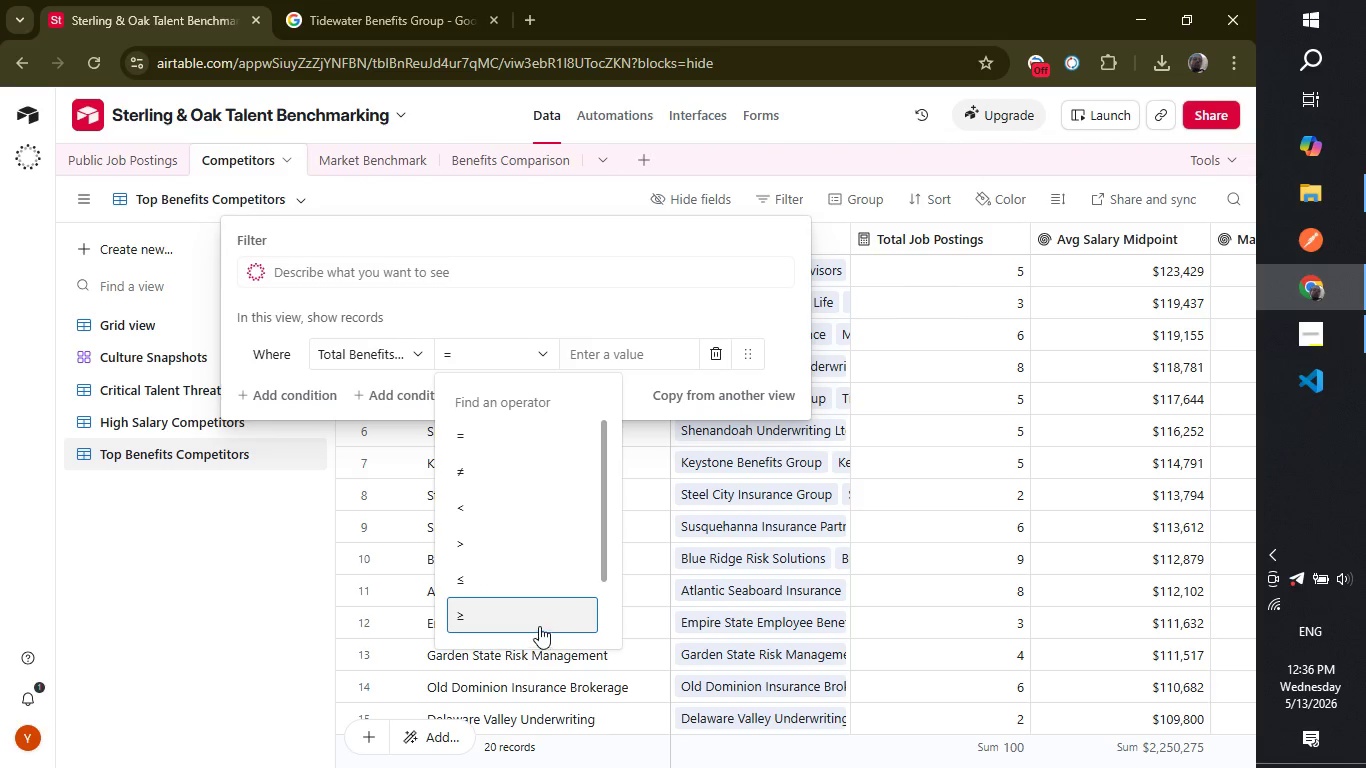 
left_click([527, 619])
 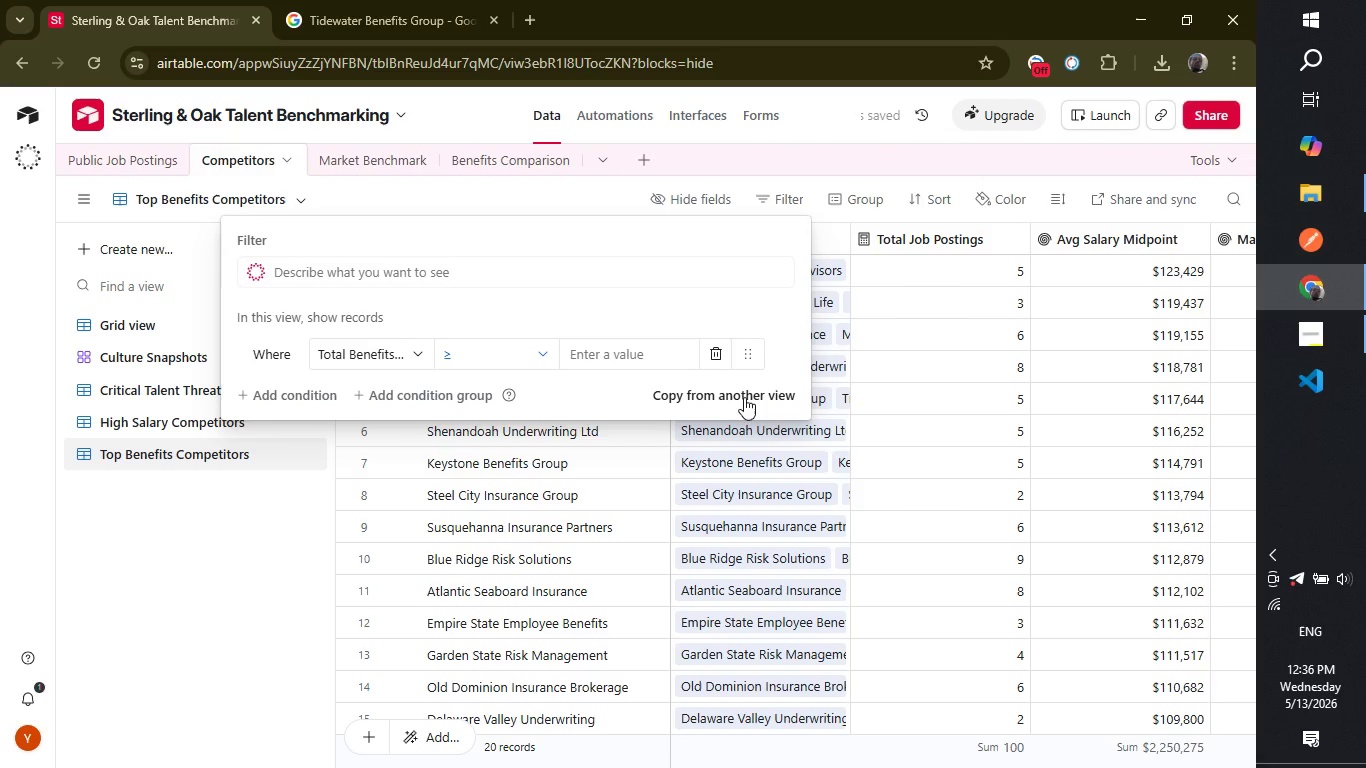 
left_click([603, 334])
 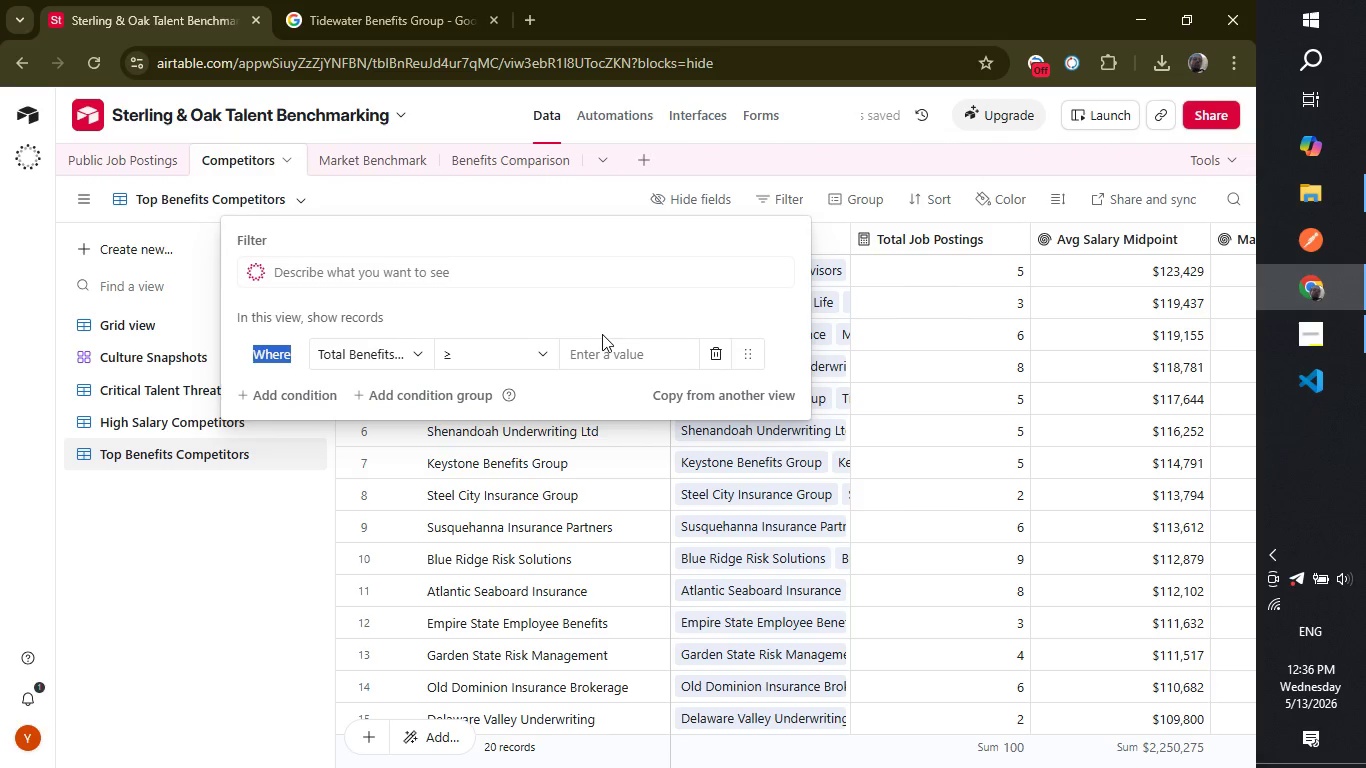 
double_click([602, 334])
 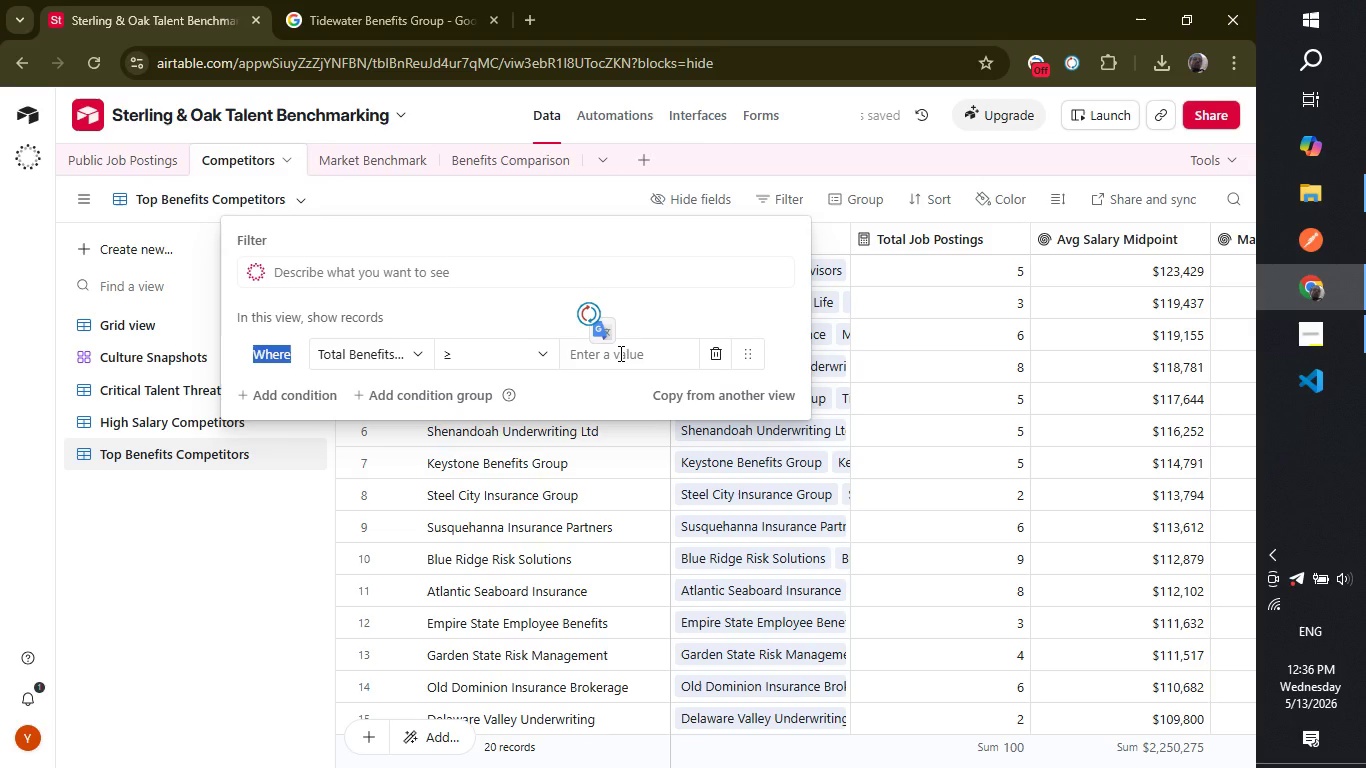 
left_click([619, 353])
 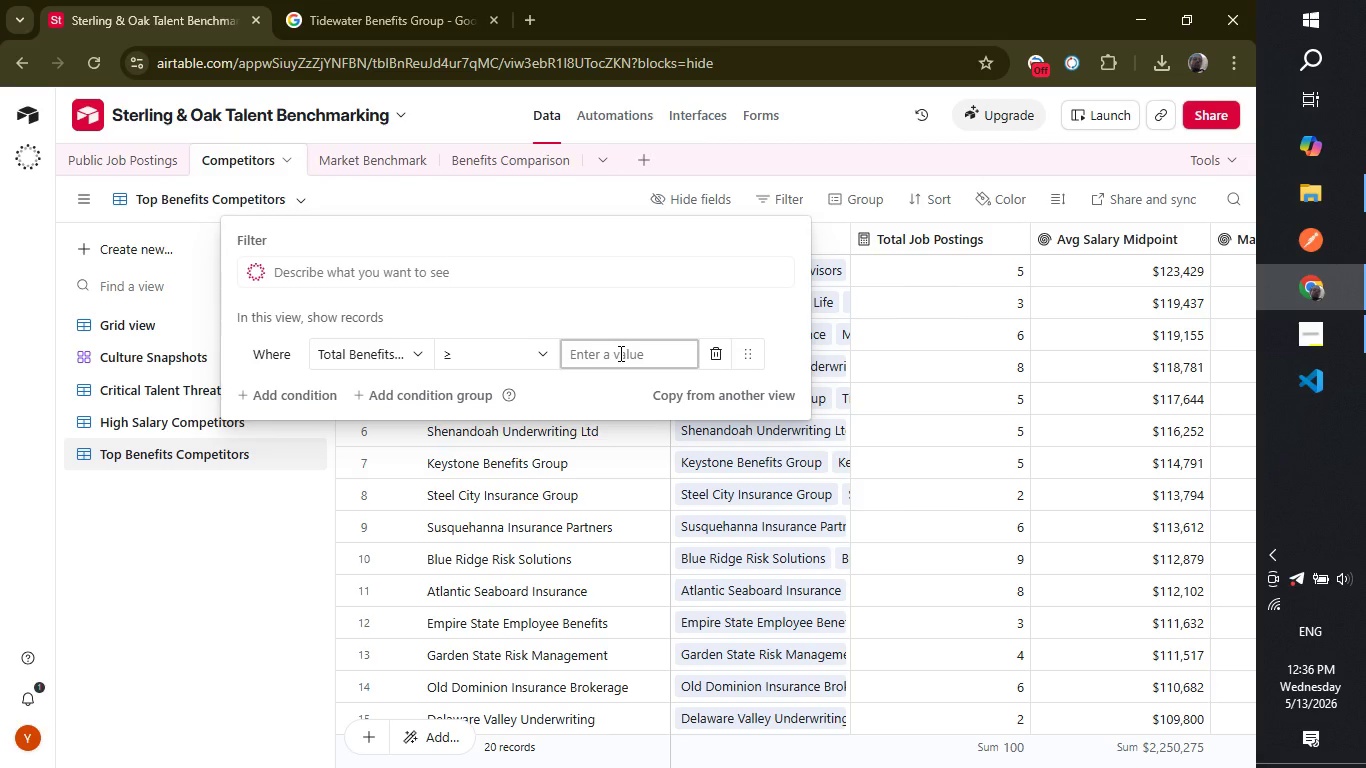 
type(10)
 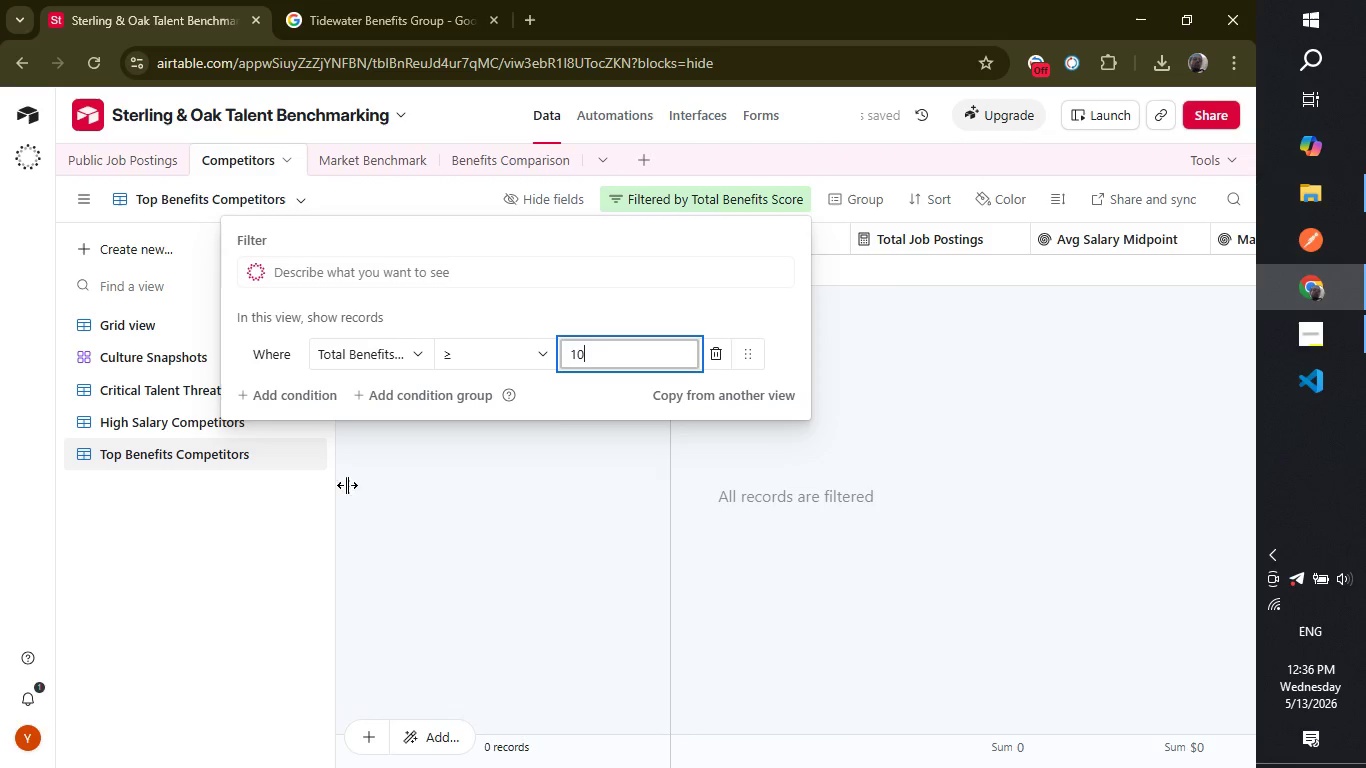 
key(Backspace)
 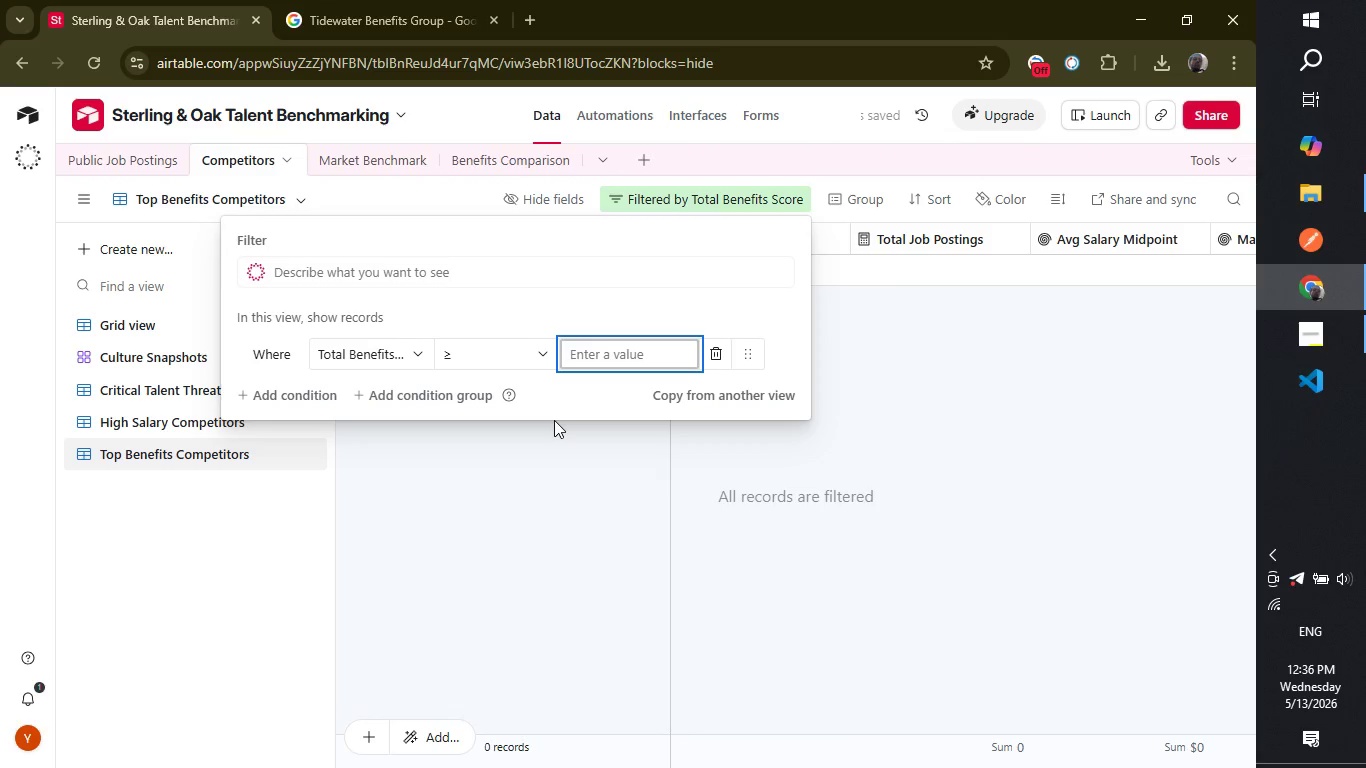 
key(Backspace)
 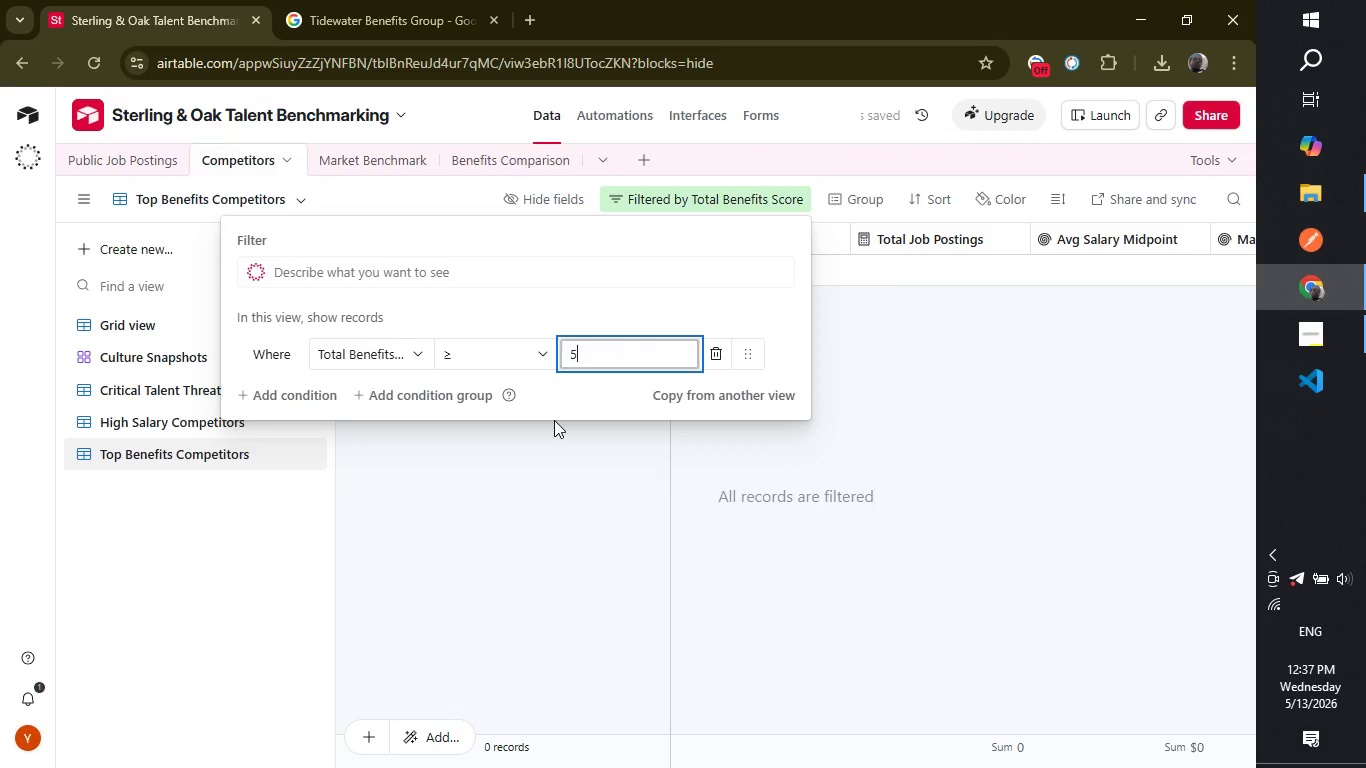 
key(5)
 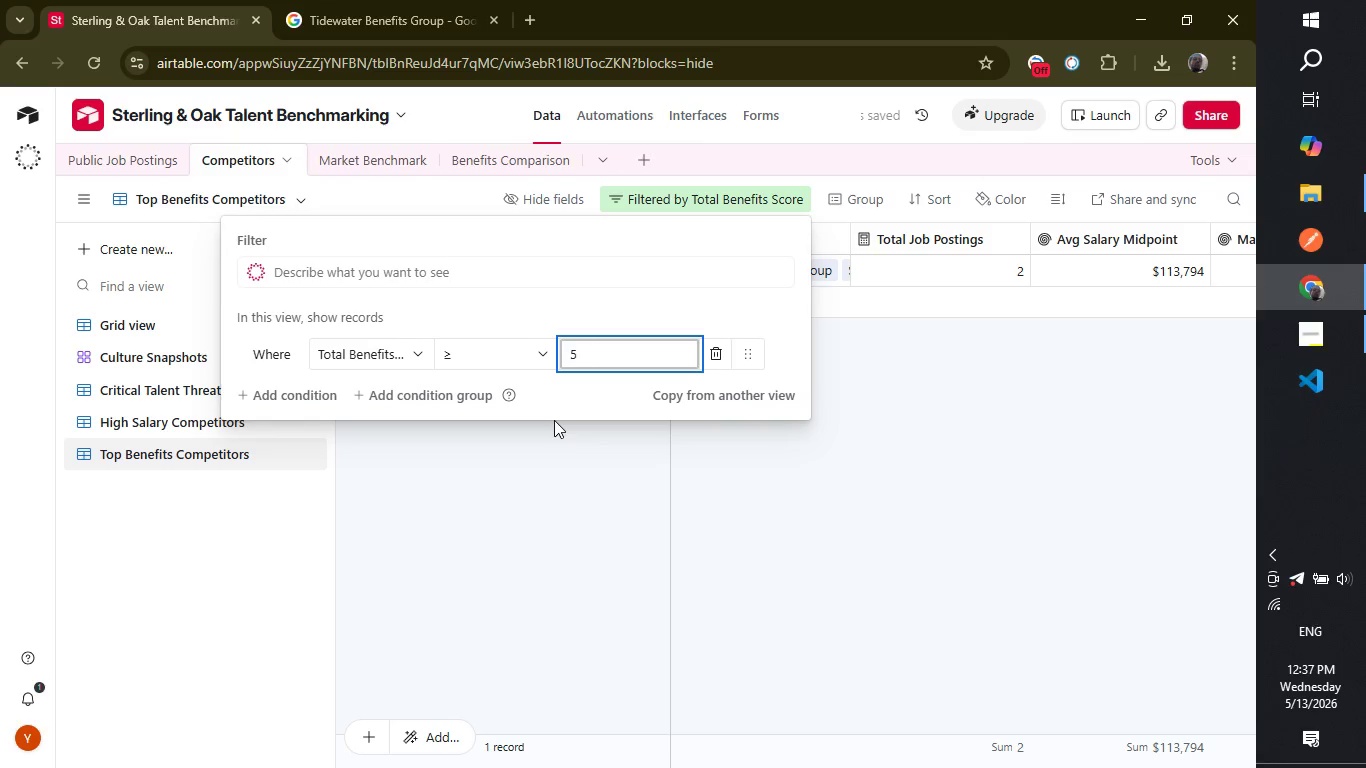 
wait(7.5)
 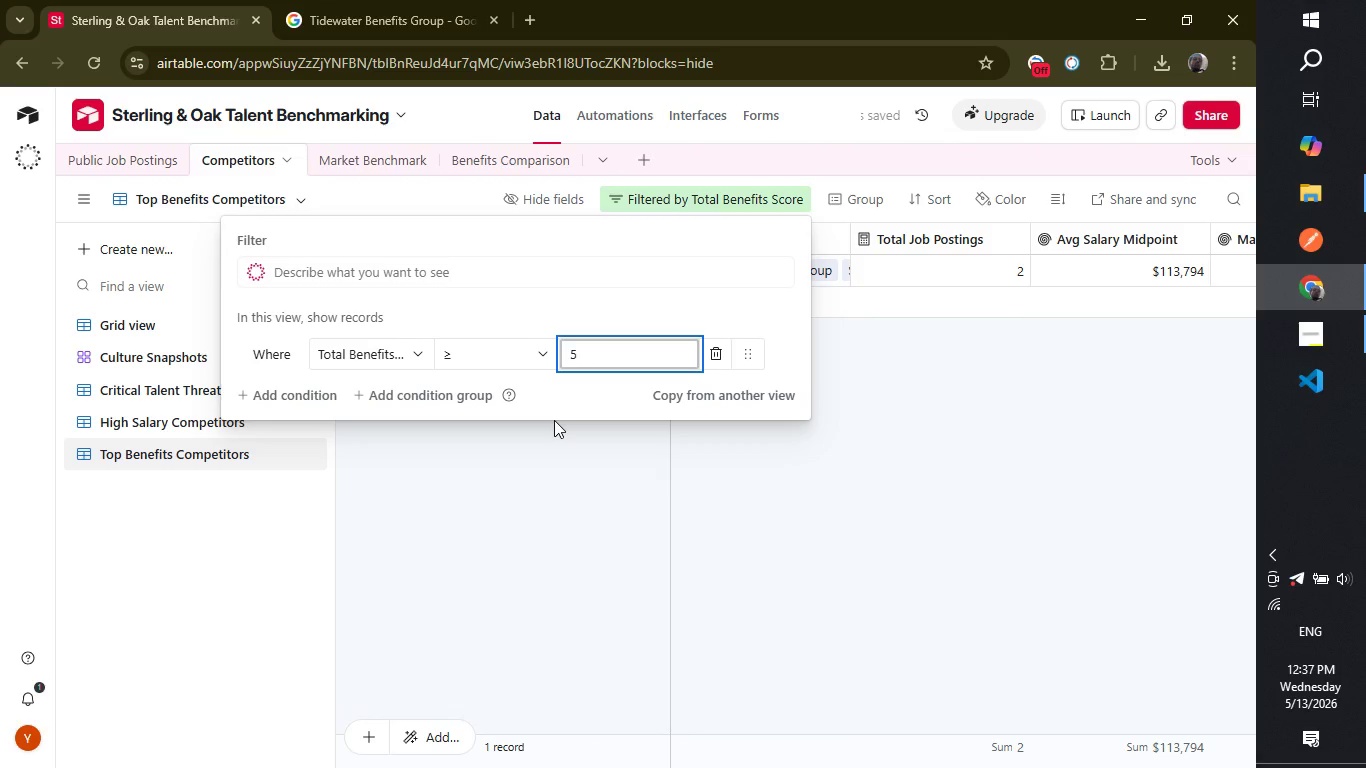 
key(Backspace)
 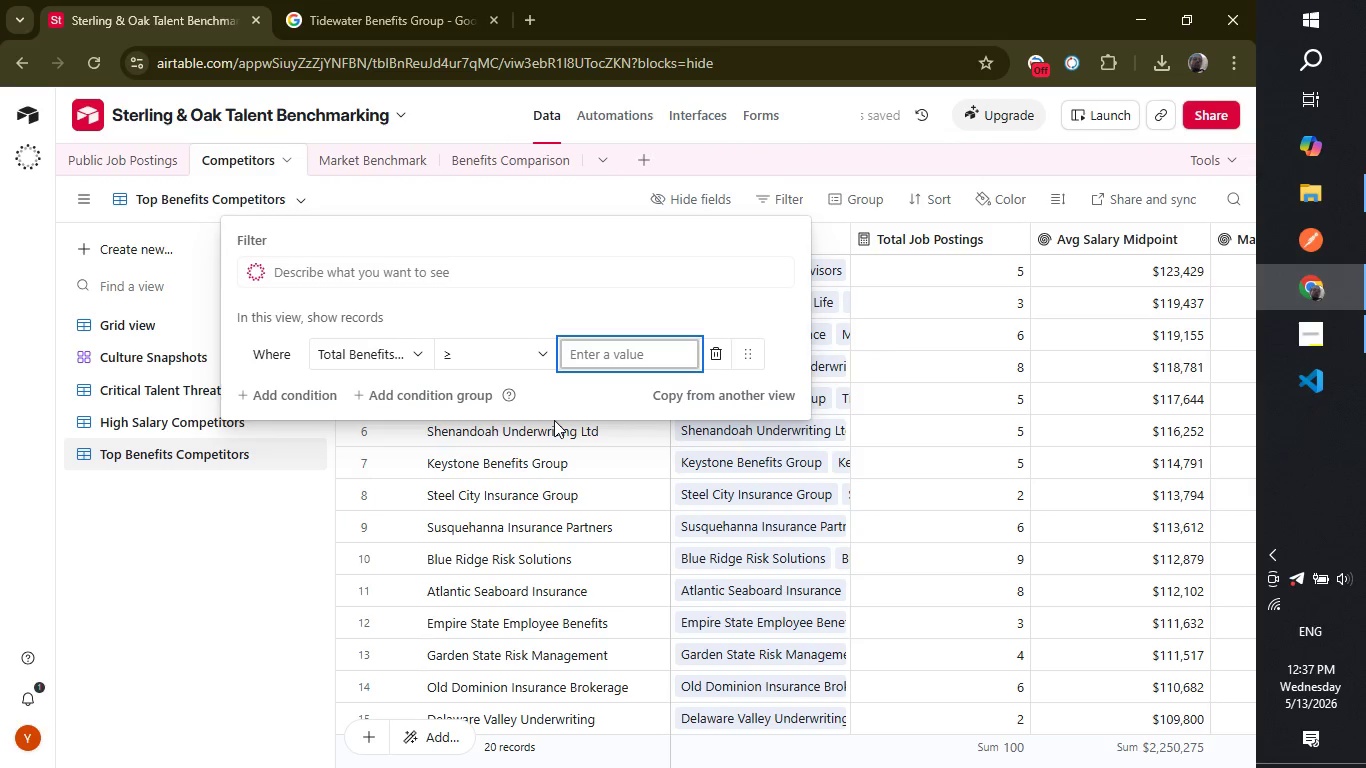 
type(10)
 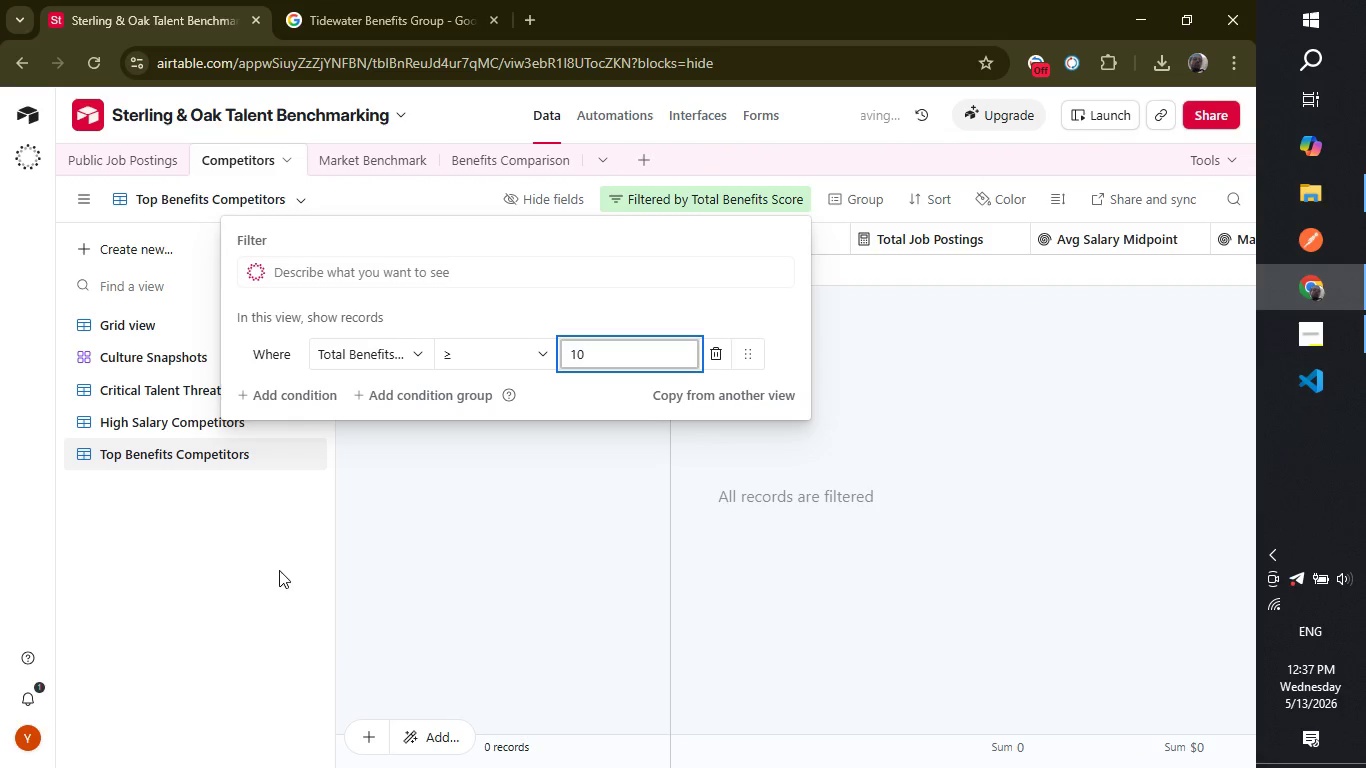 
left_click([280, 568])
 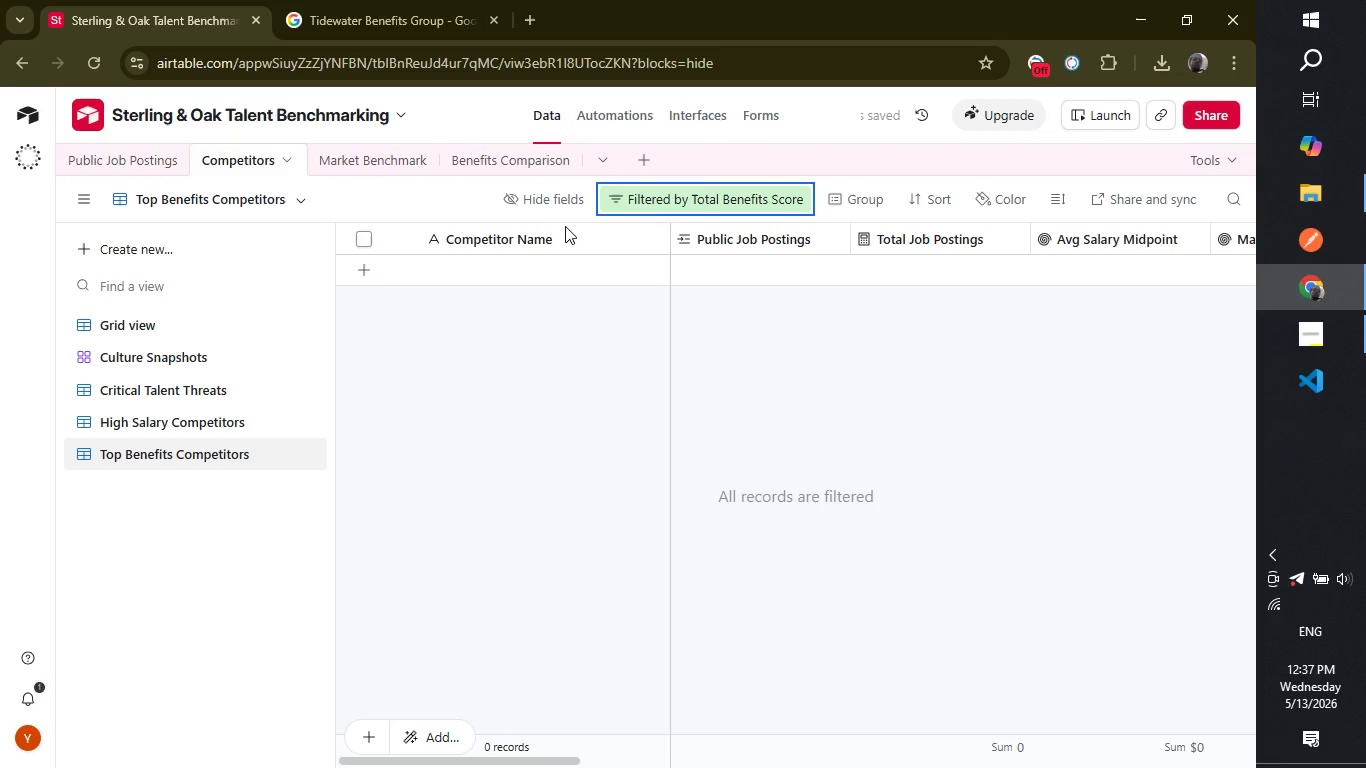 
wait(8.81)
 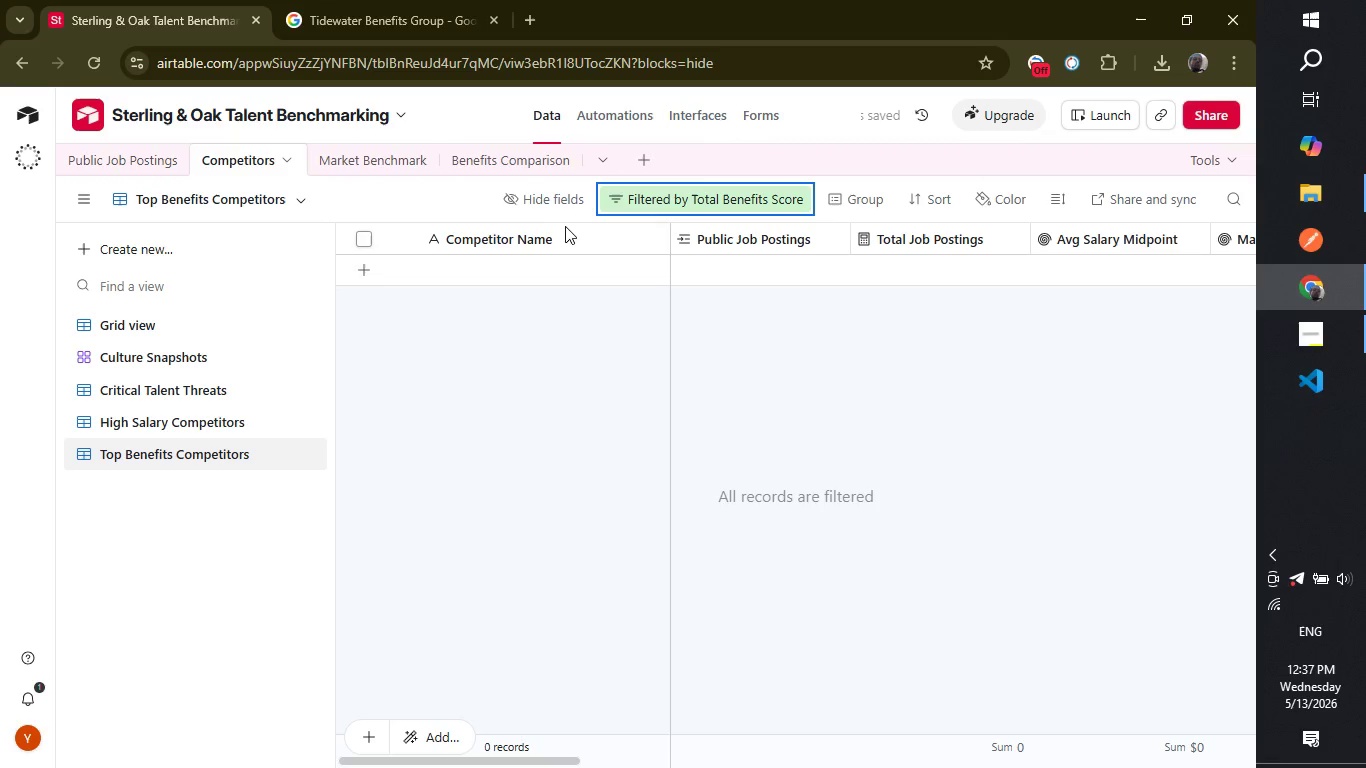 
left_click([924, 186])
 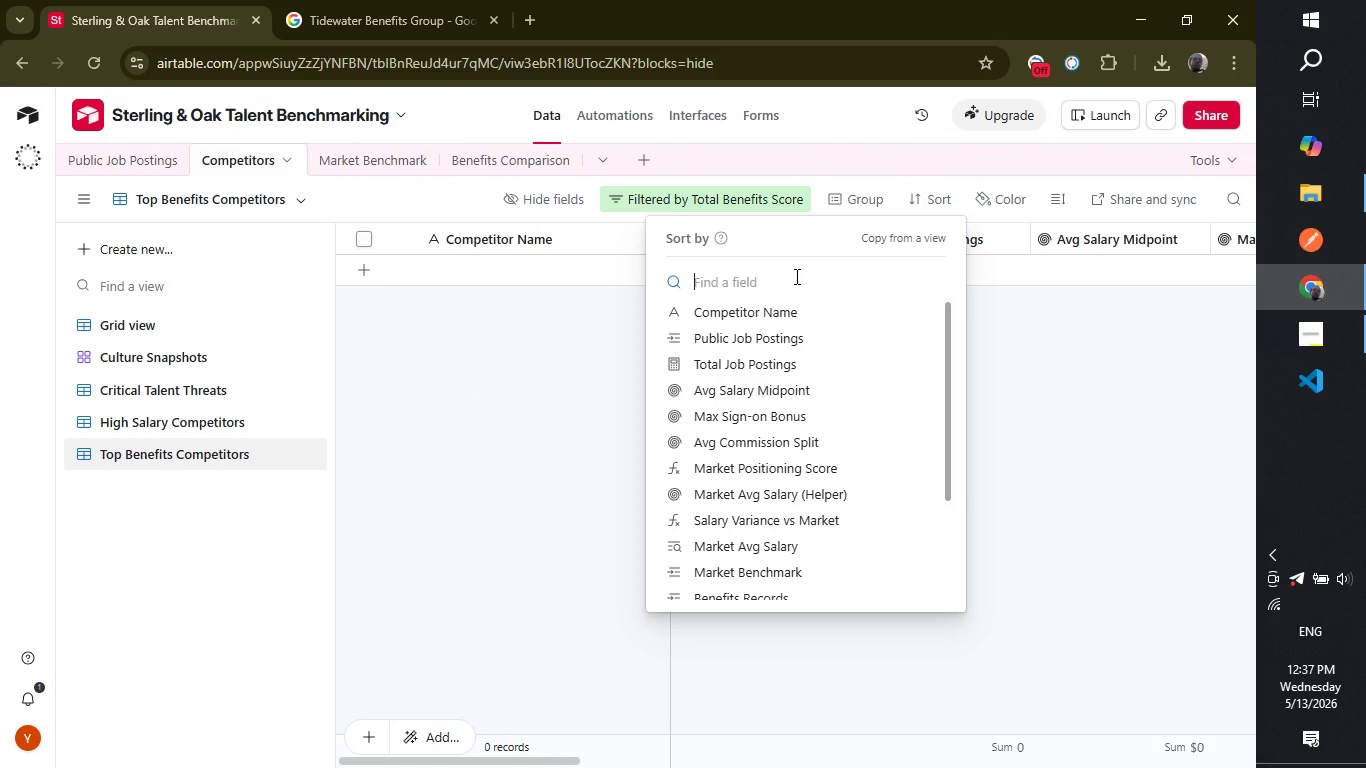 
type(total)
 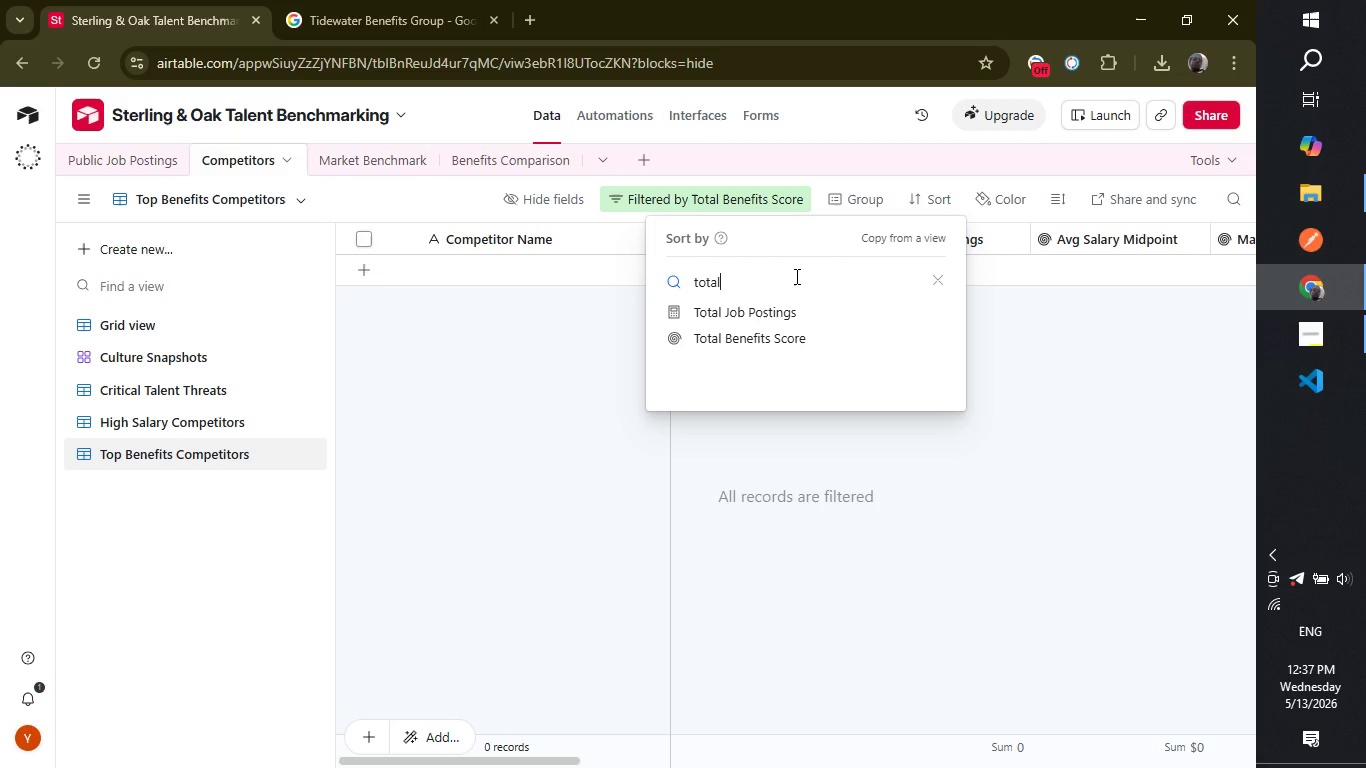 
key(ArrowDown)
 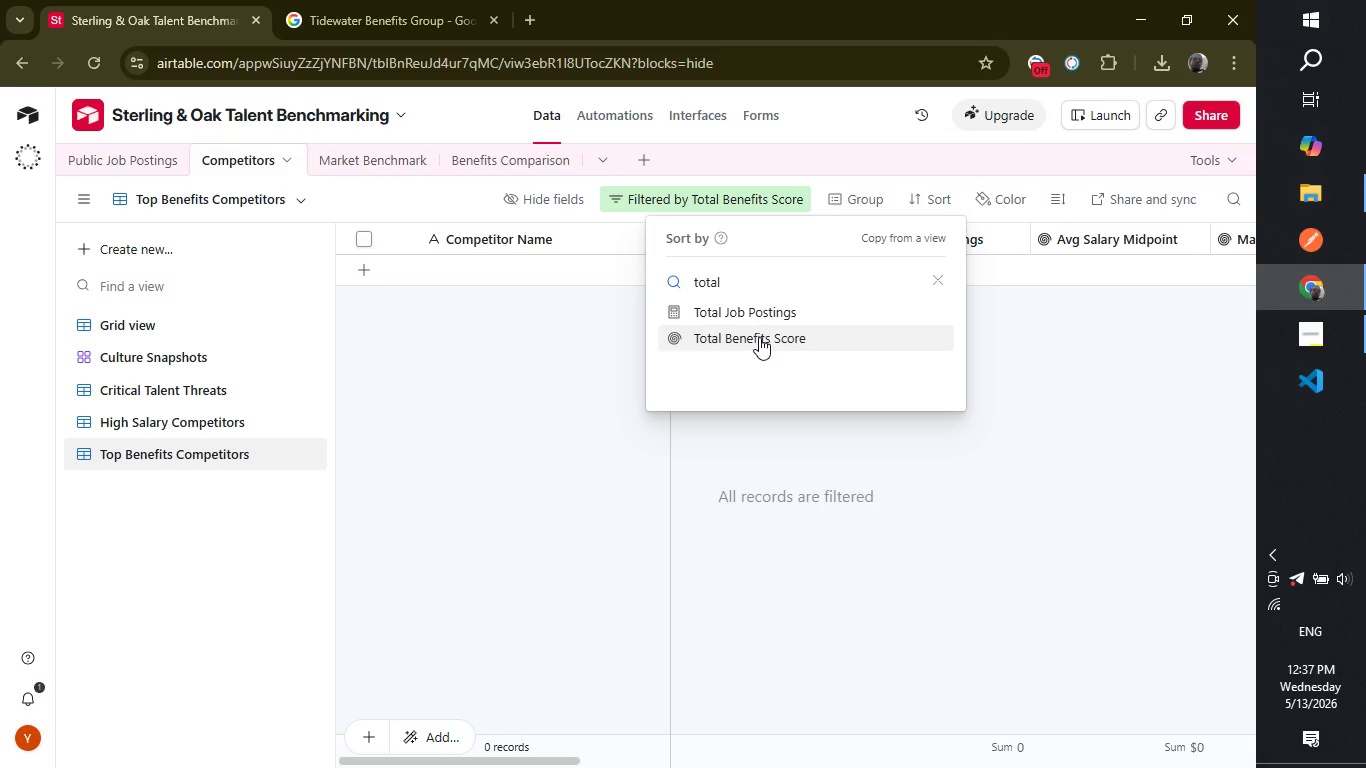 
left_click([759, 337])
 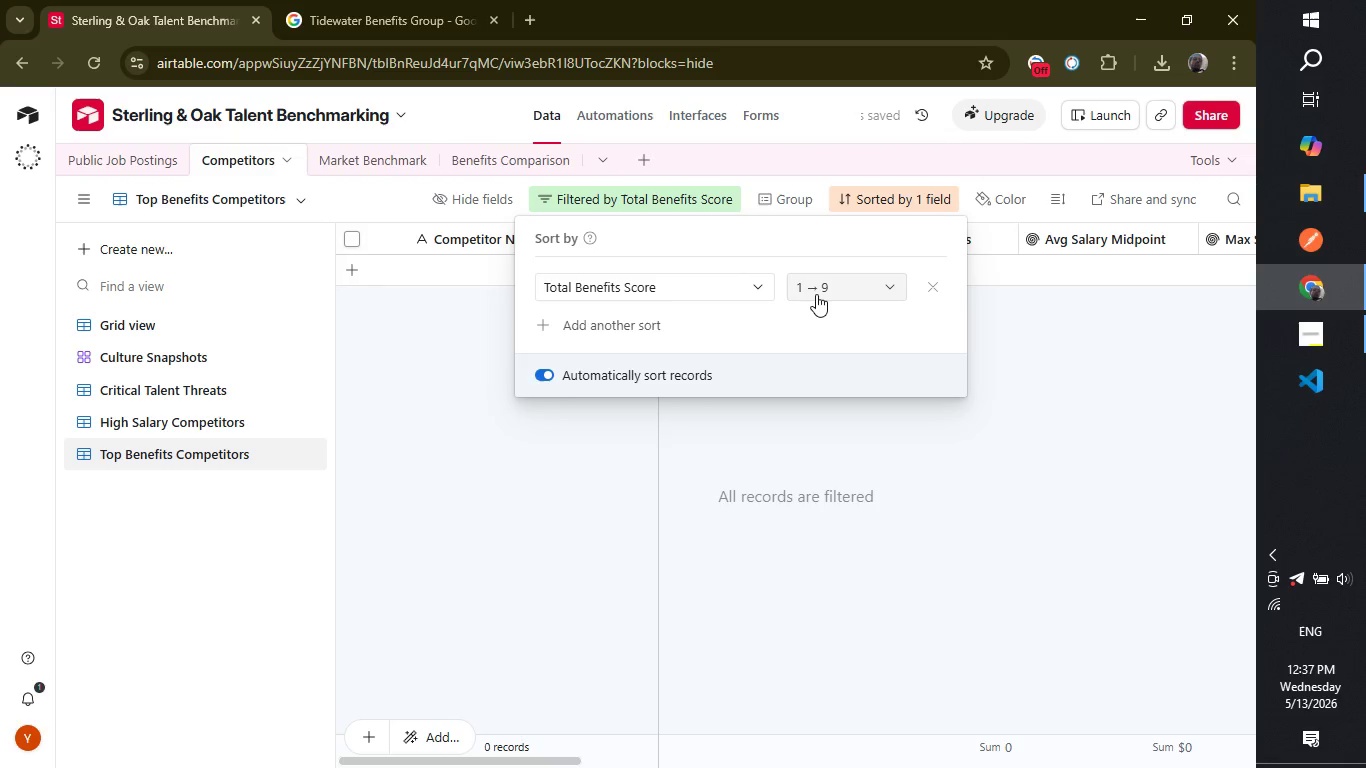 
left_click([816, 294])
 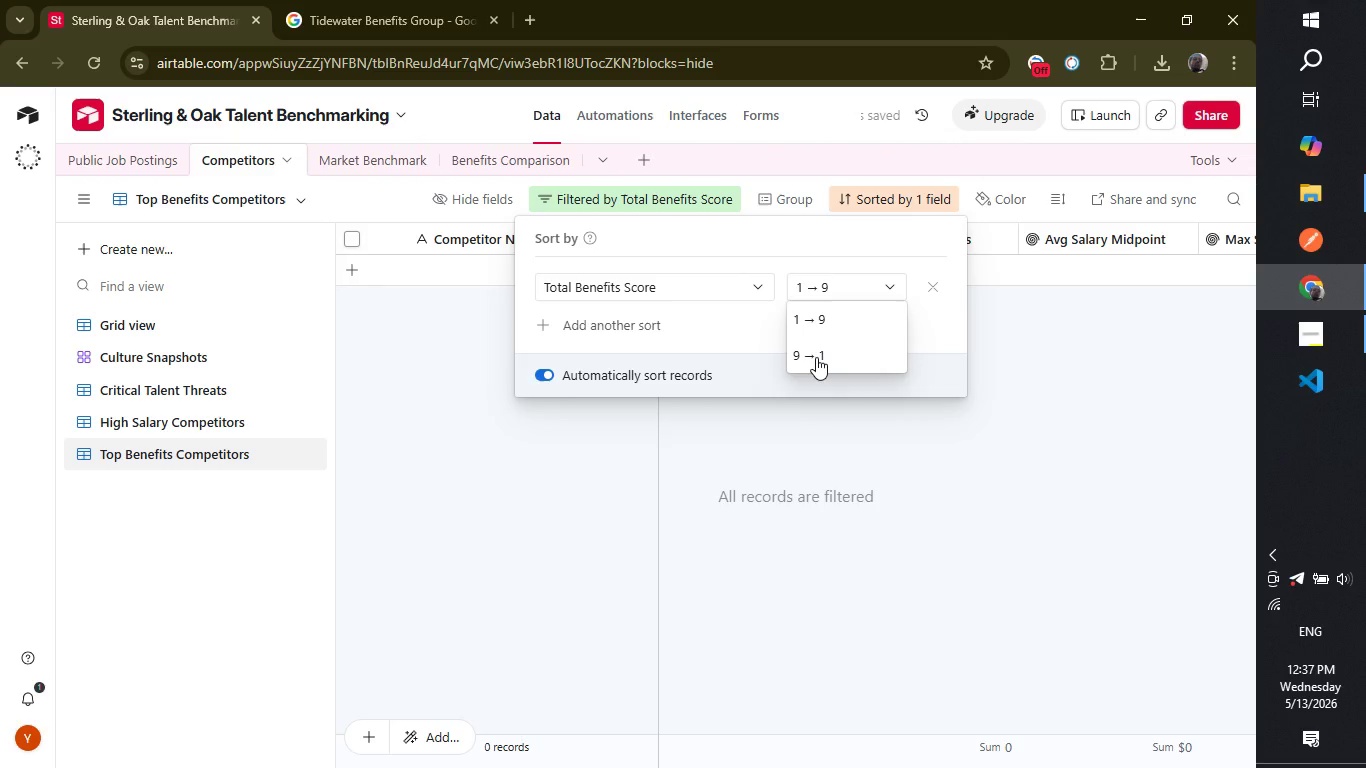 
left_click([816, 357])
 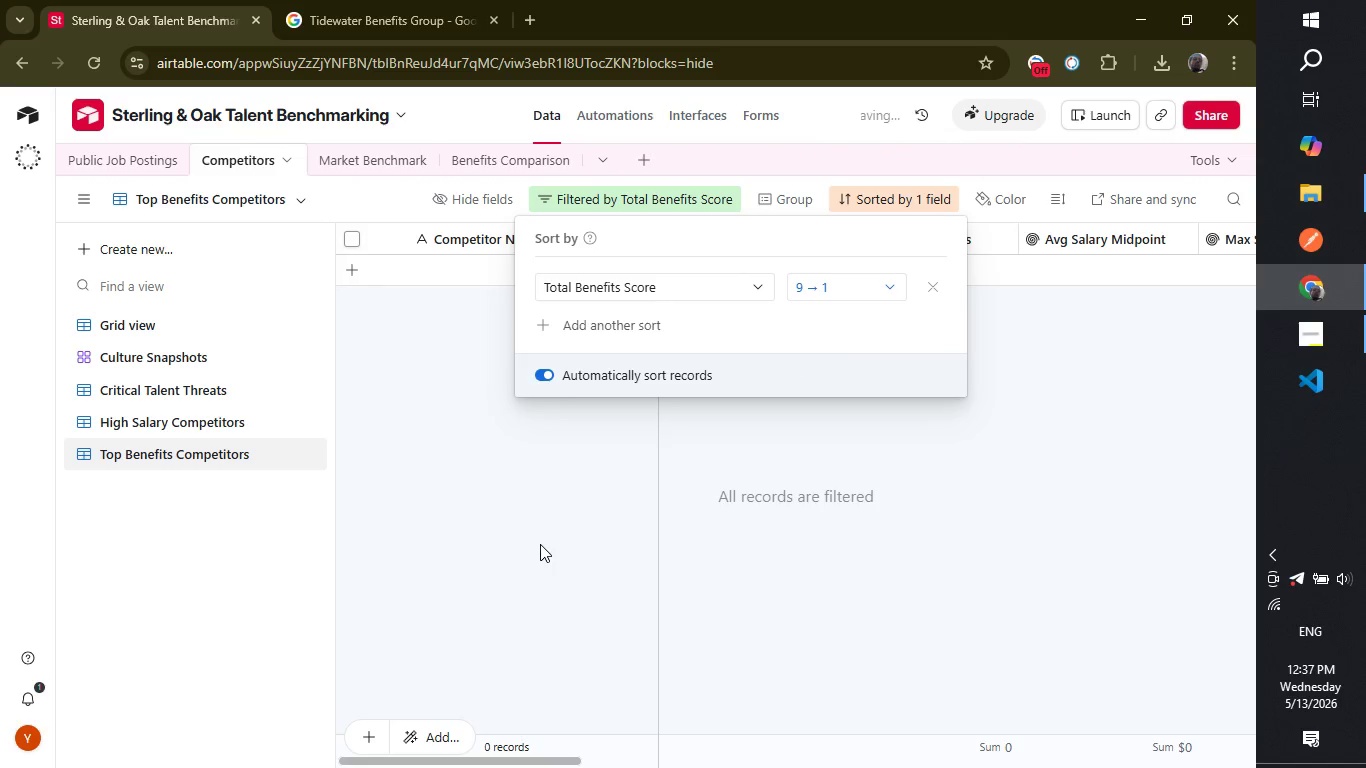 
left_click([540, 544])
 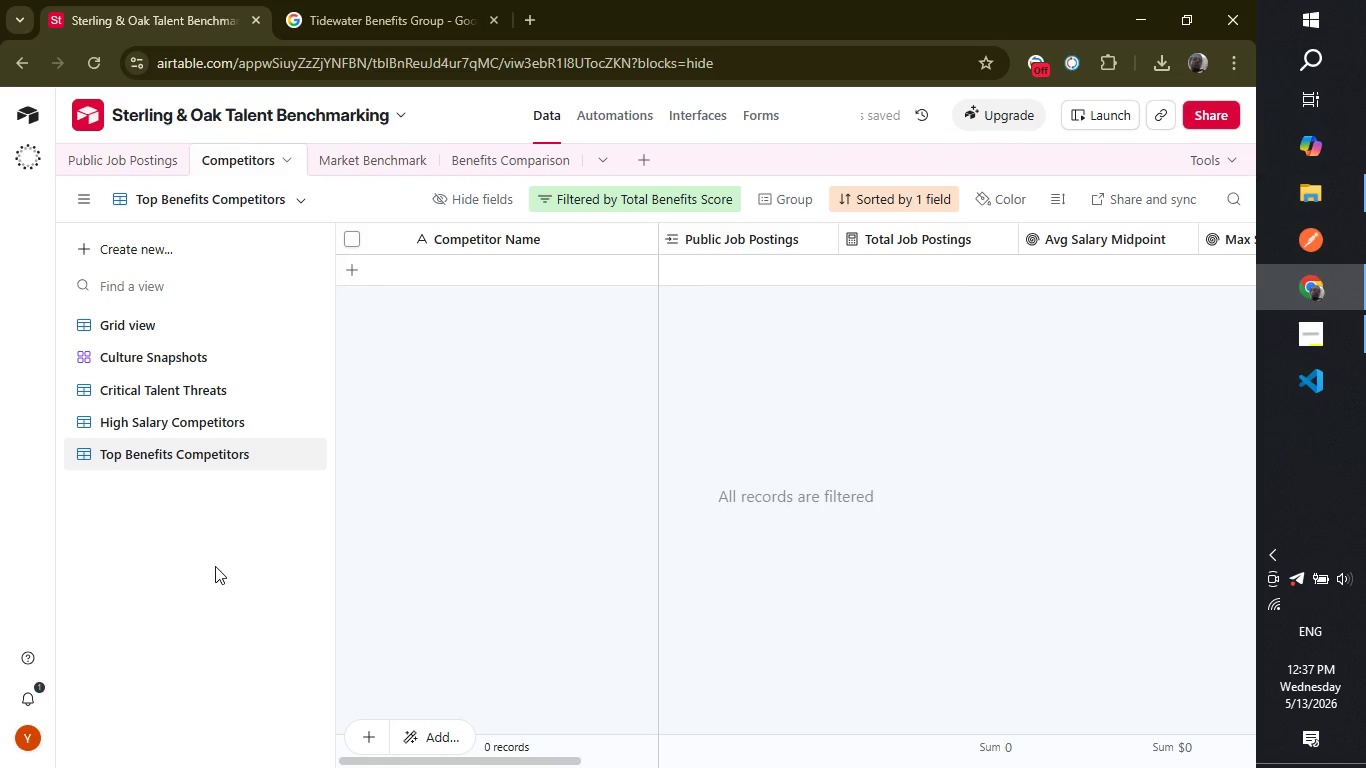 
left_click([215, 566])
 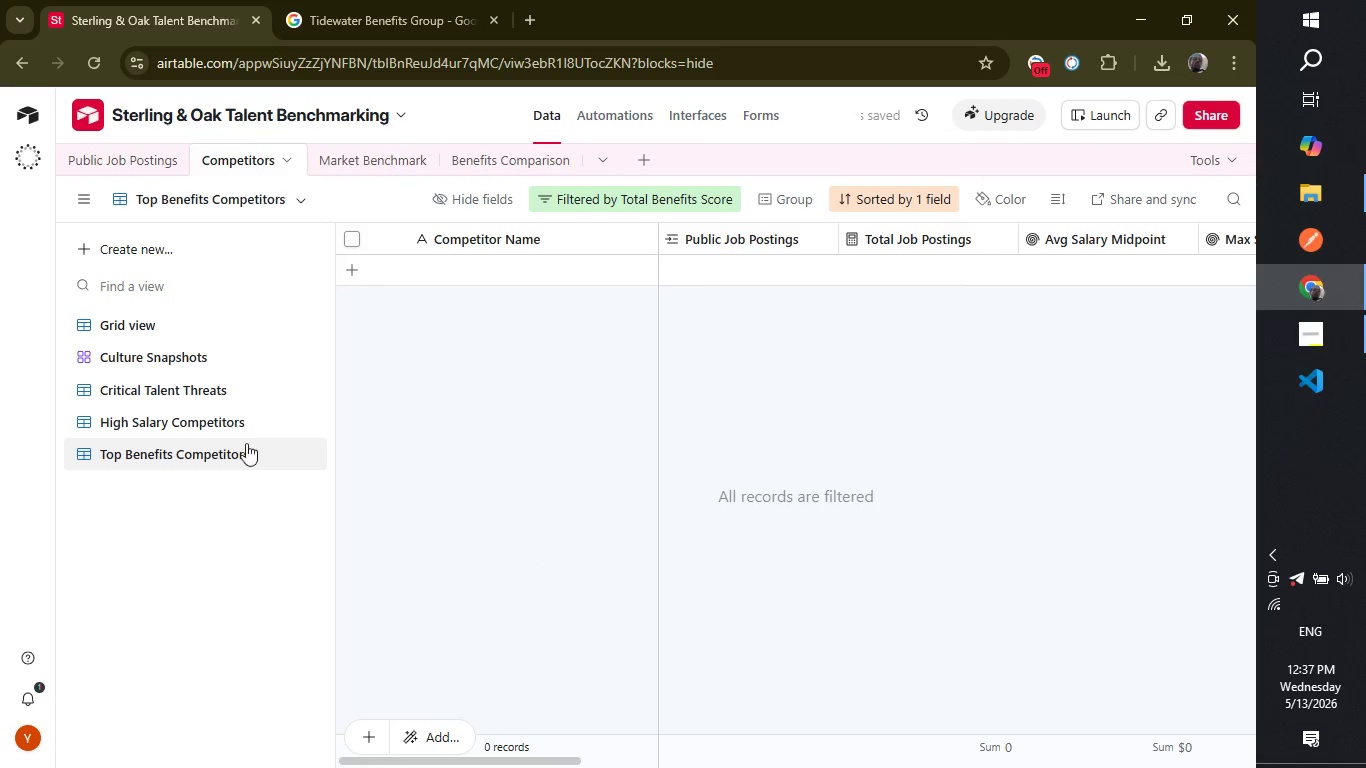 
mouse_move([268, 394])
 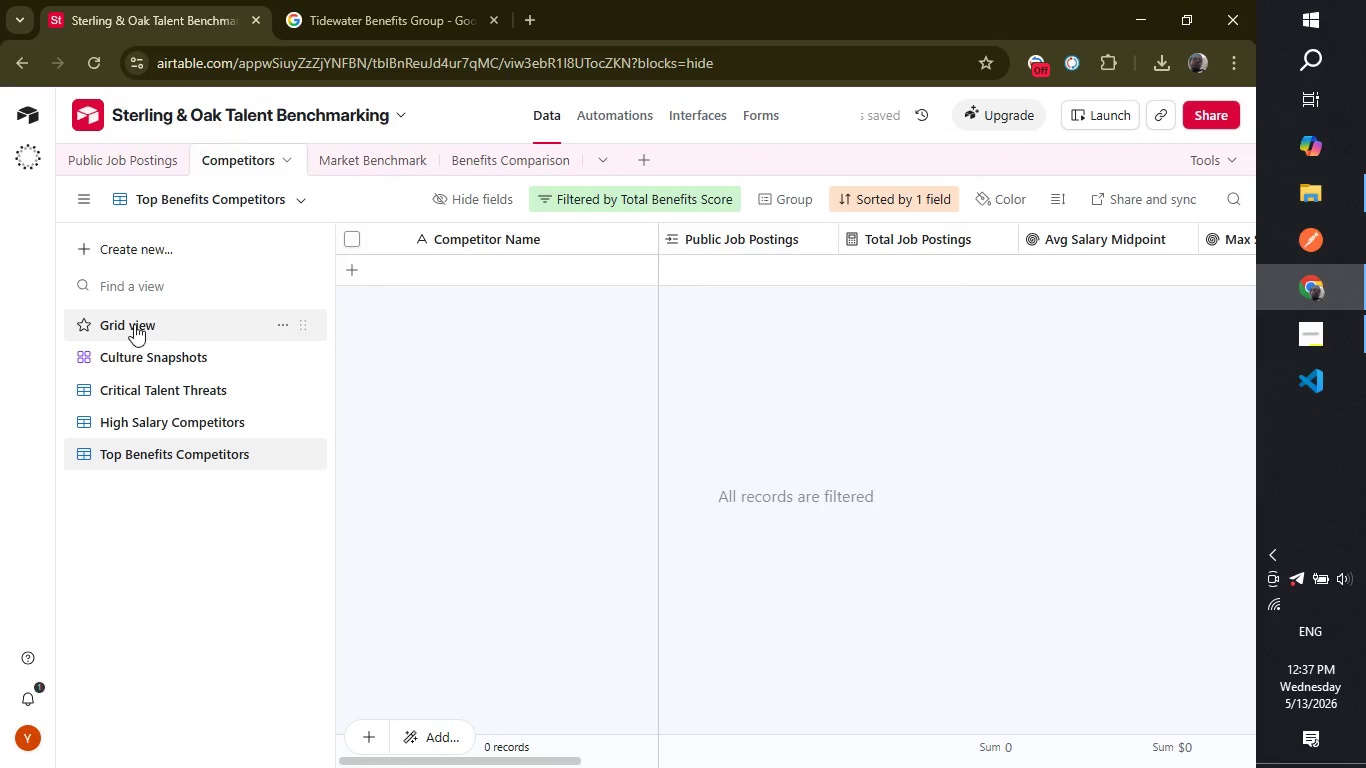 
left_click([134, 319])
 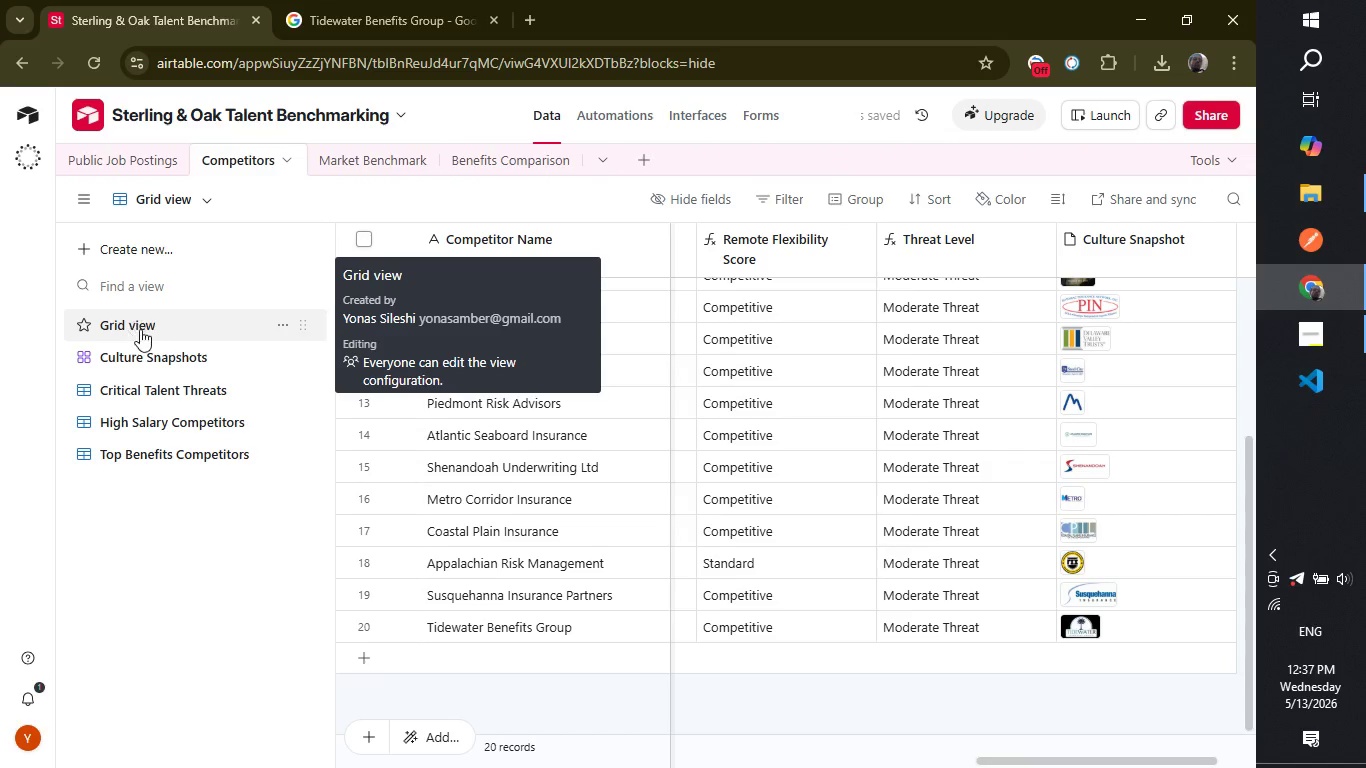 
left_click([194, 597])
 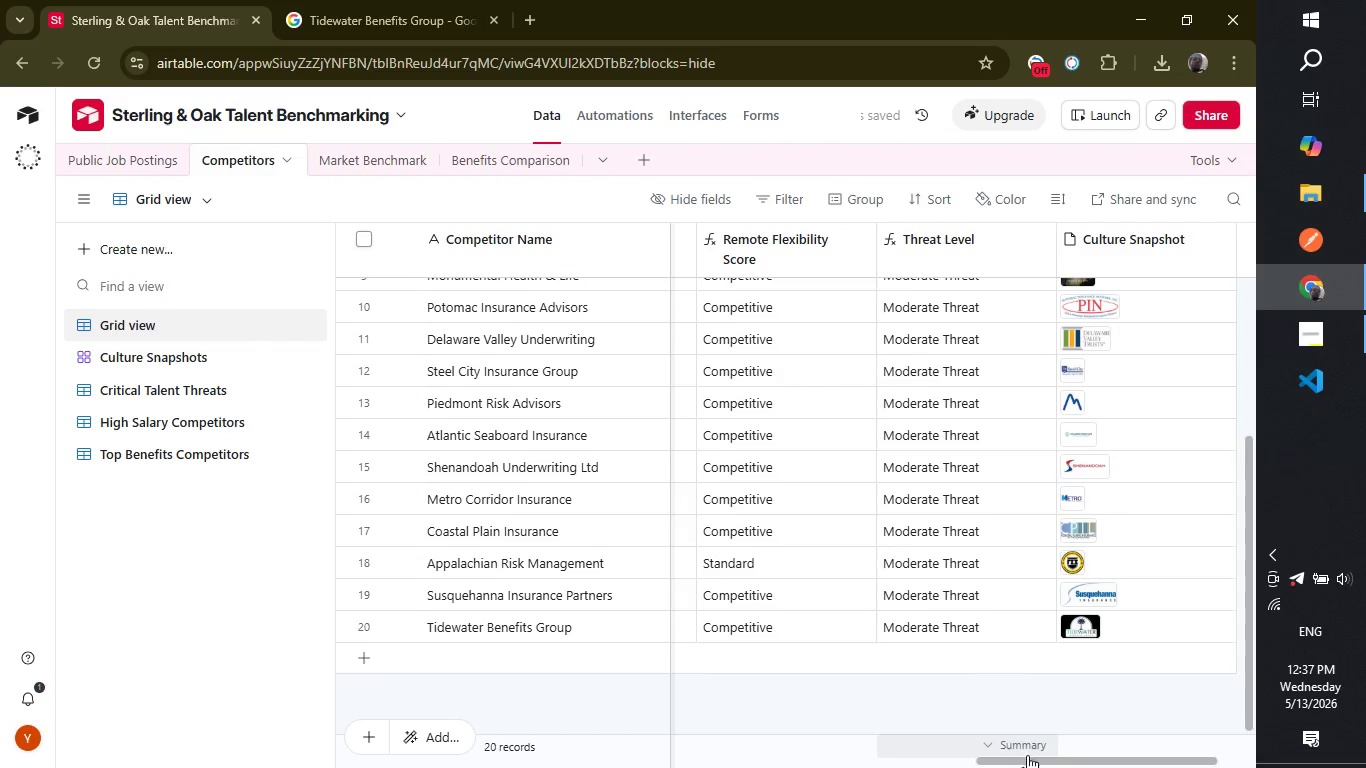 
left_click_drag(start_coordinate=[1031, 761], to_coordinate=[913, 767])
 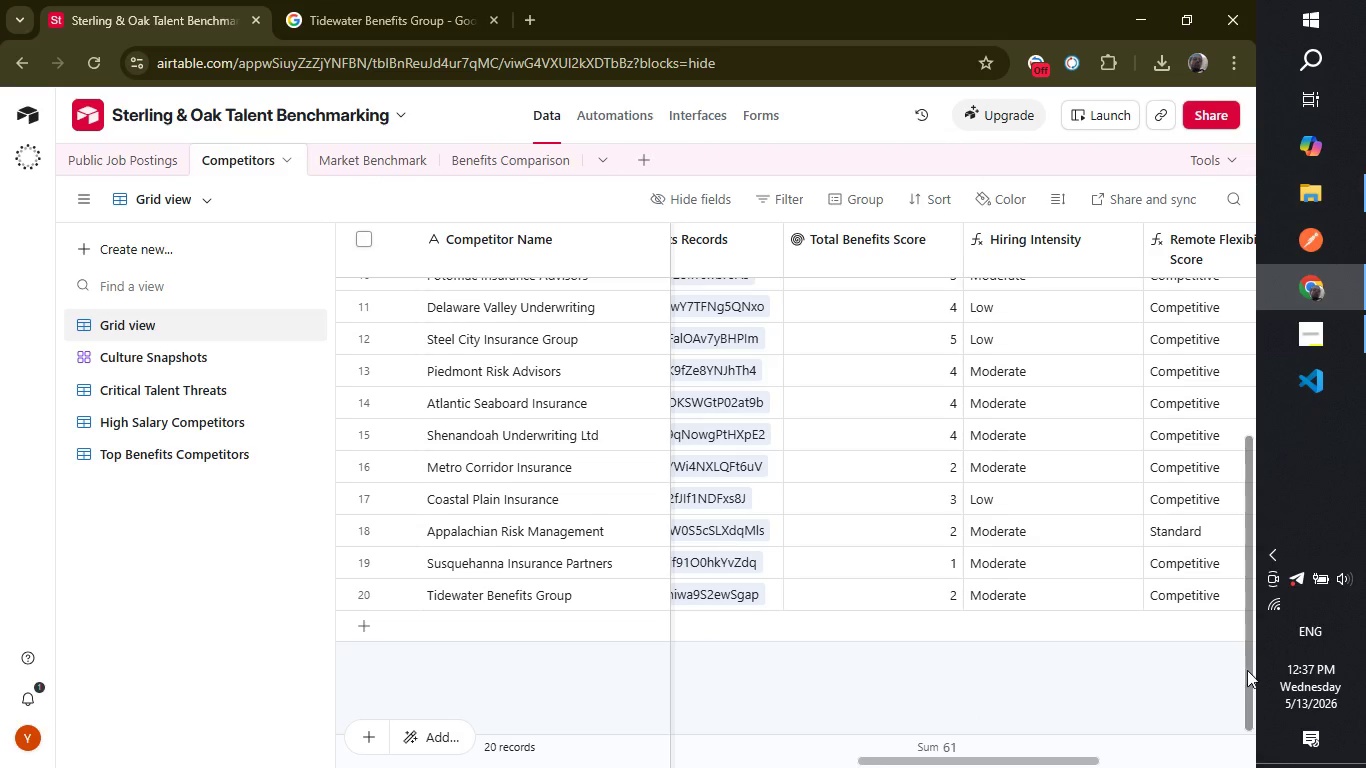 
left_click_drag(start_coordinate=[1250, 670], to_coordinate=[1248, 646])
 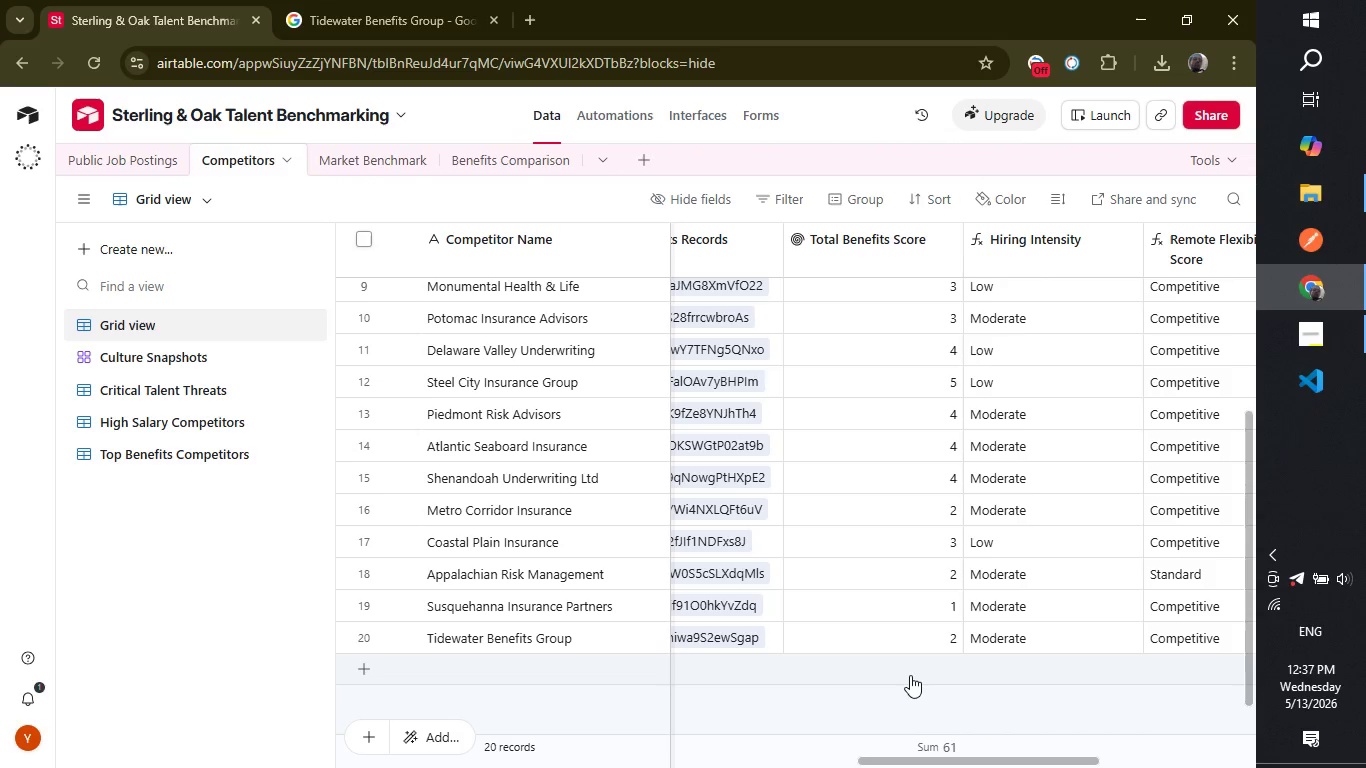 
wait(7.47)
 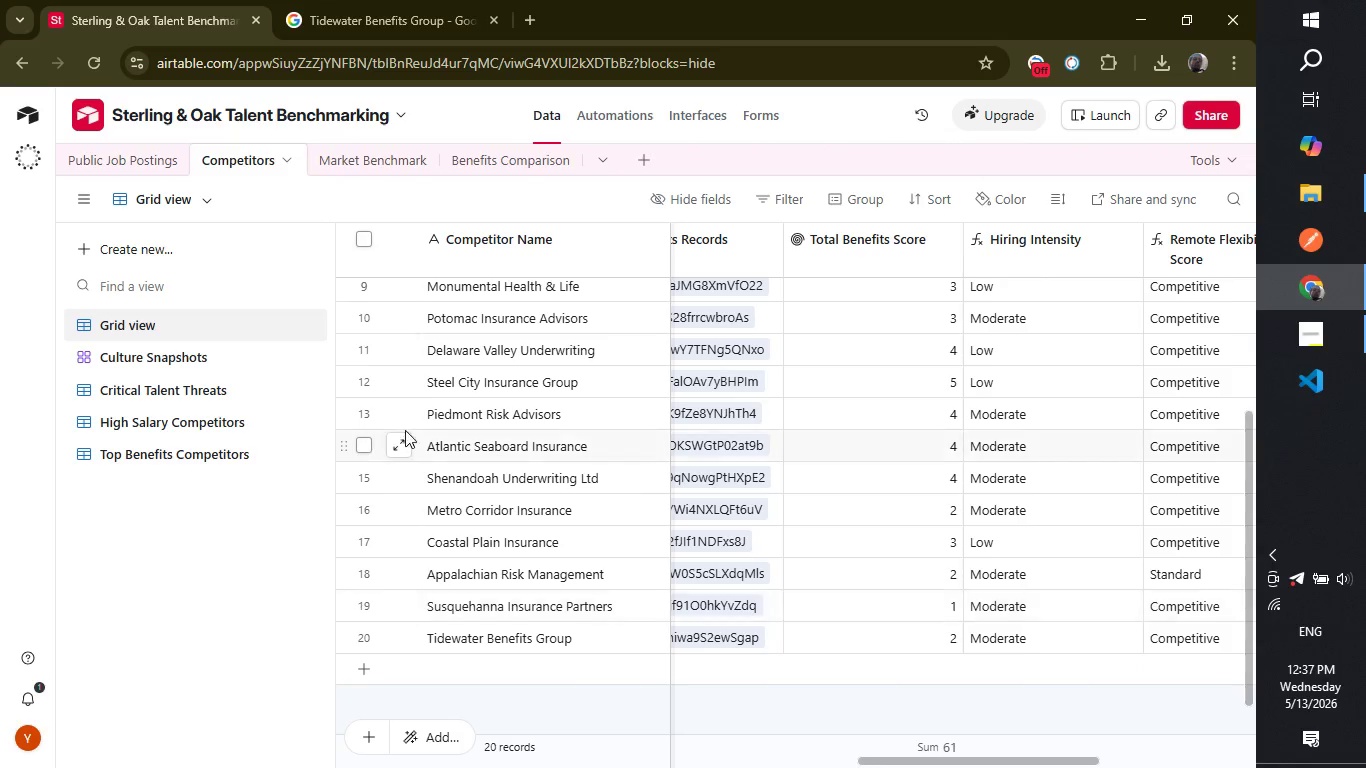 
left_click_drag(start_coordinate=[1250, 510], to_coordinate=[1237, 339])
 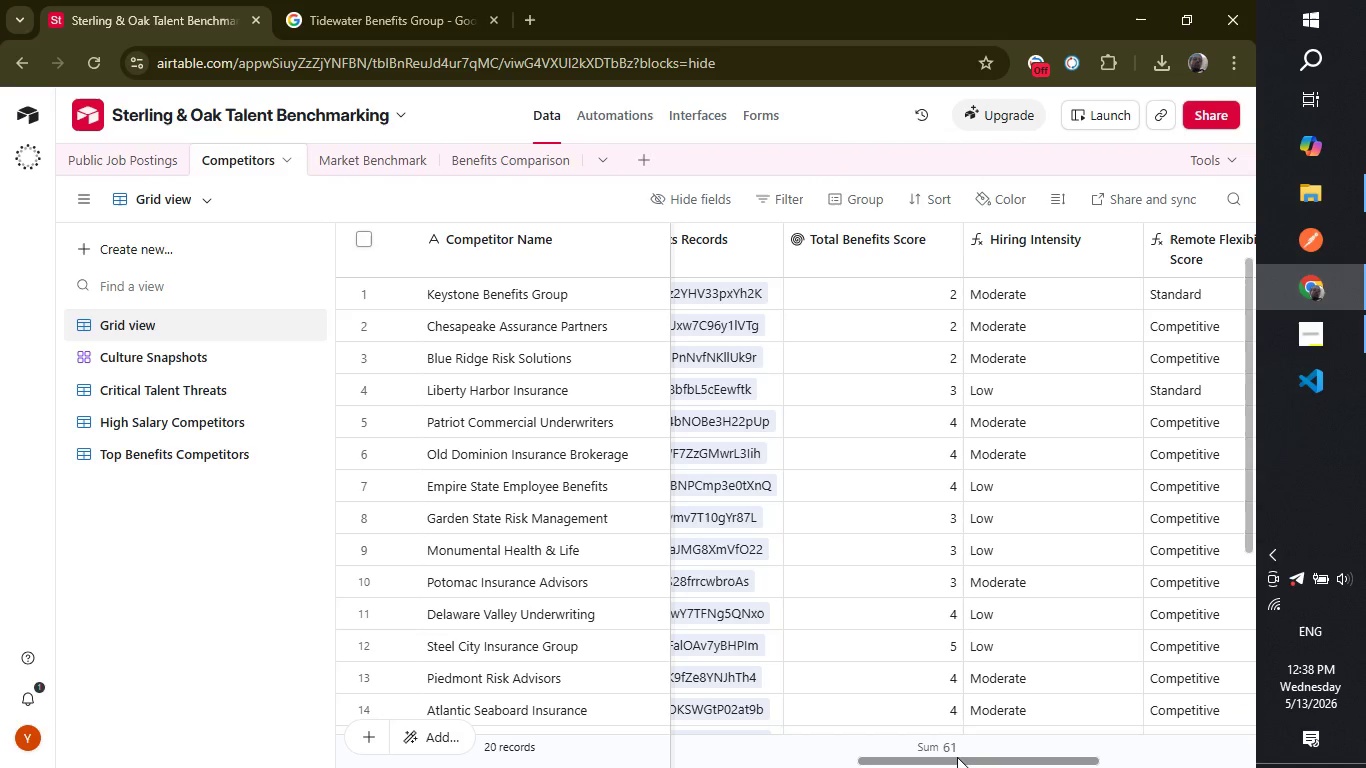 
left_click_drag(start_coordinate=[957, 759], to_coordinate=[648, 728])
 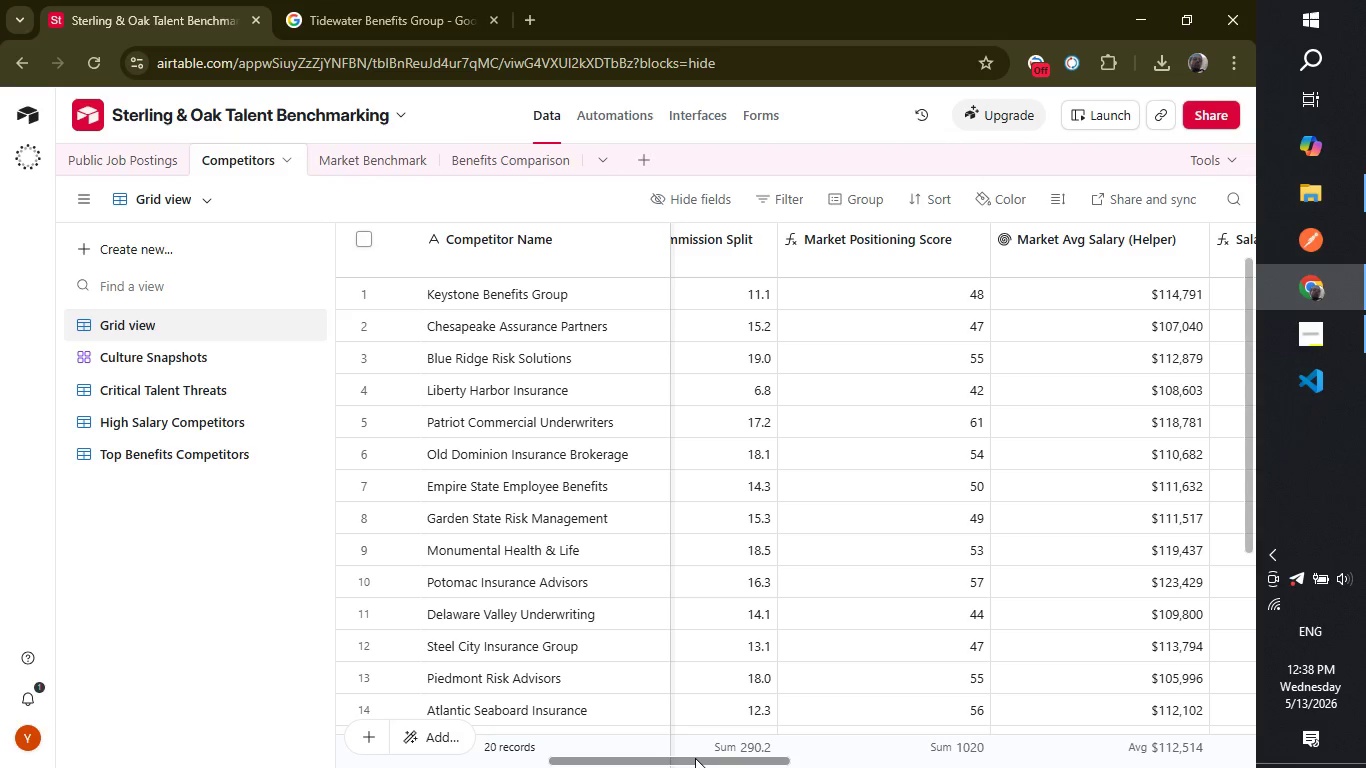 
left_click_drag(start_coordinate=[695, 758], to_coordinate=[474, 749])
 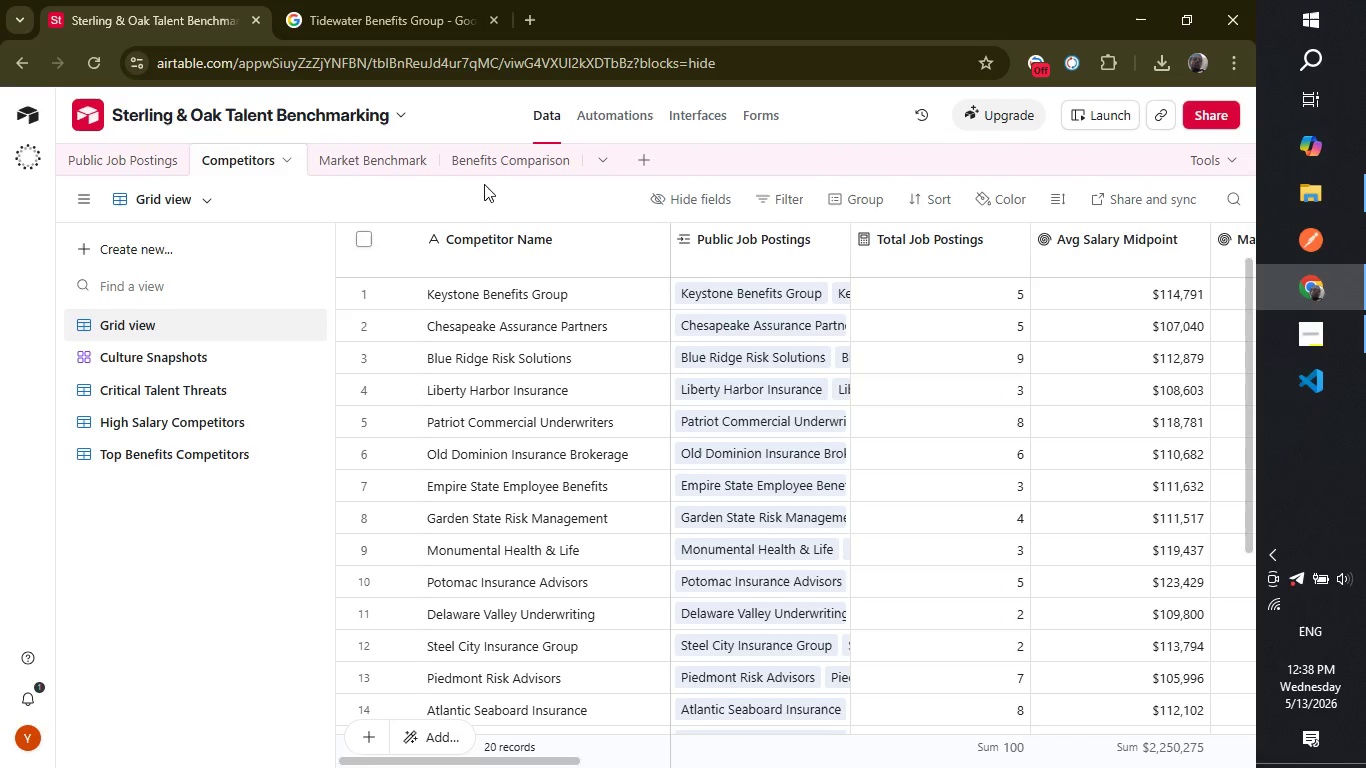 
left_click([487, 180])
 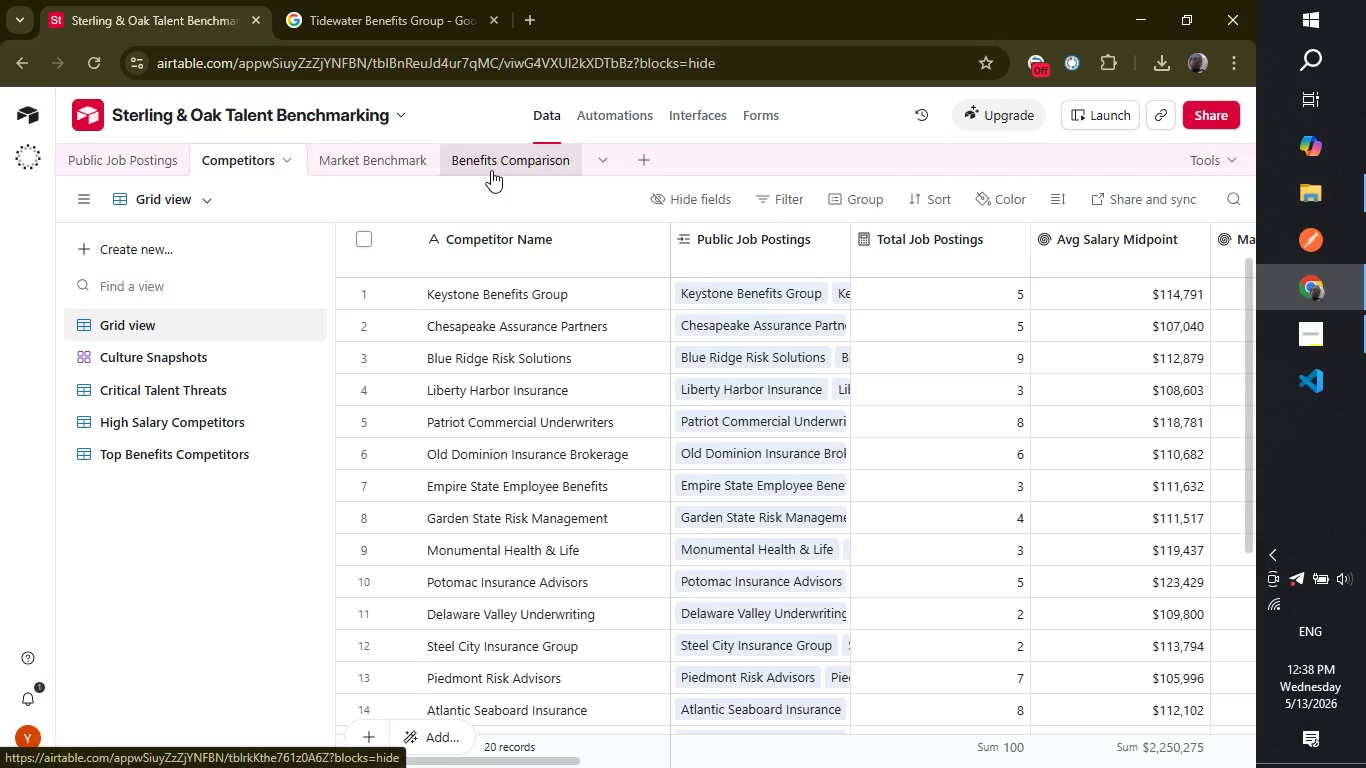 
left_click([491, 170])
 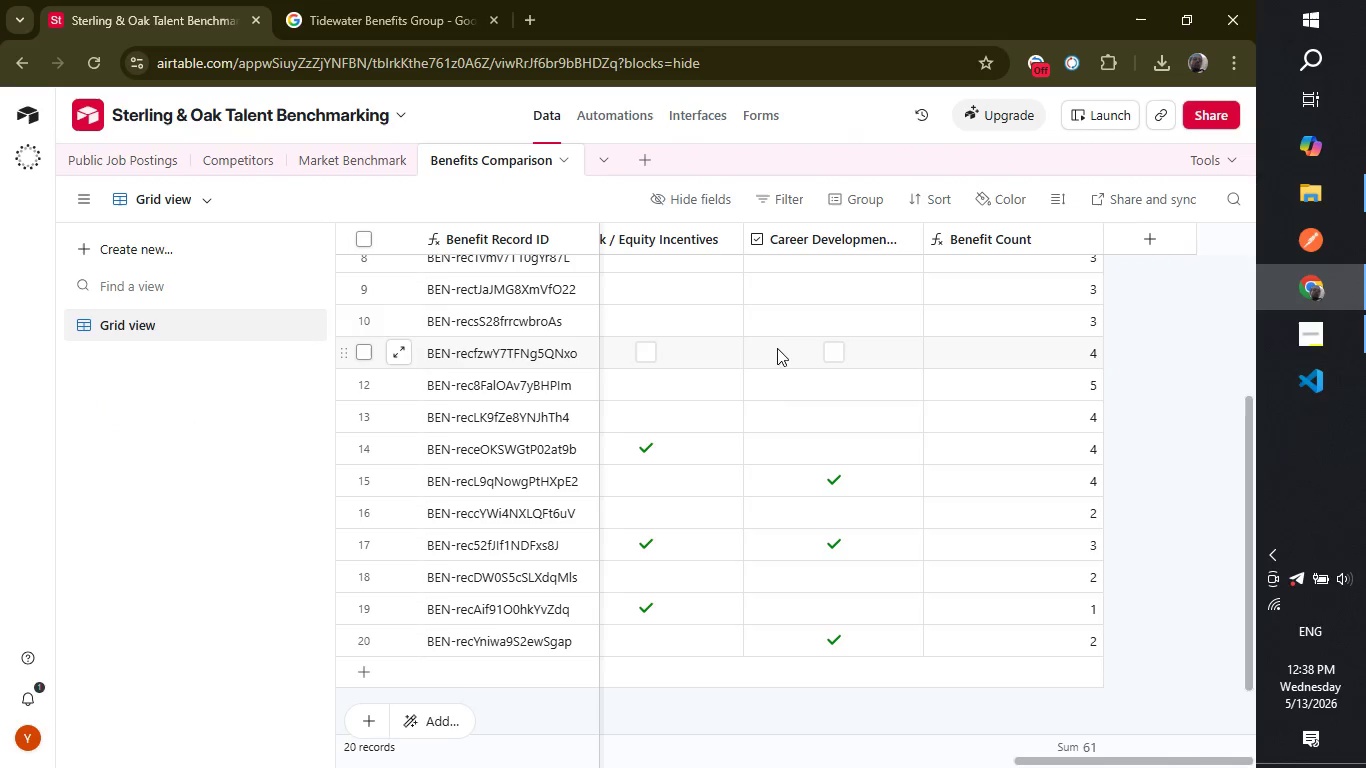 
wait(8.86)
 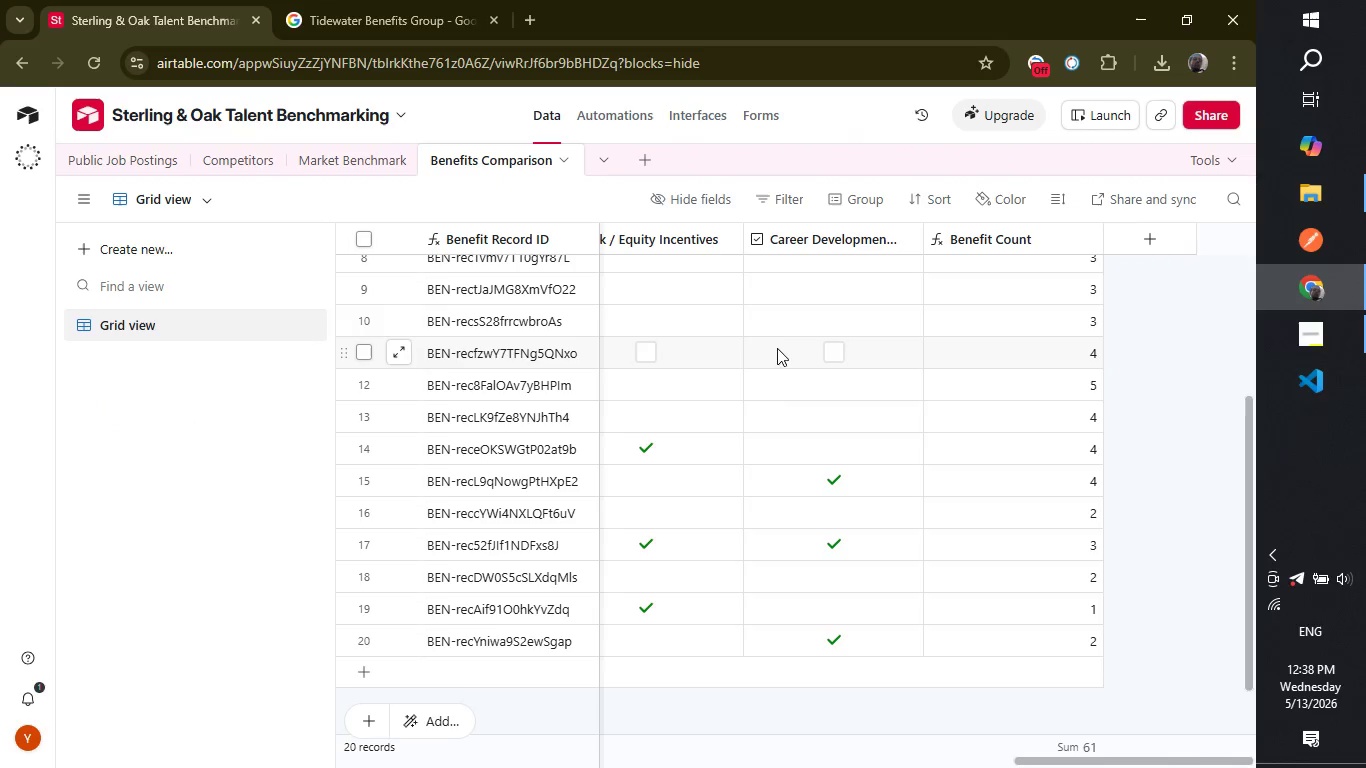 
left_click([828, 381])
 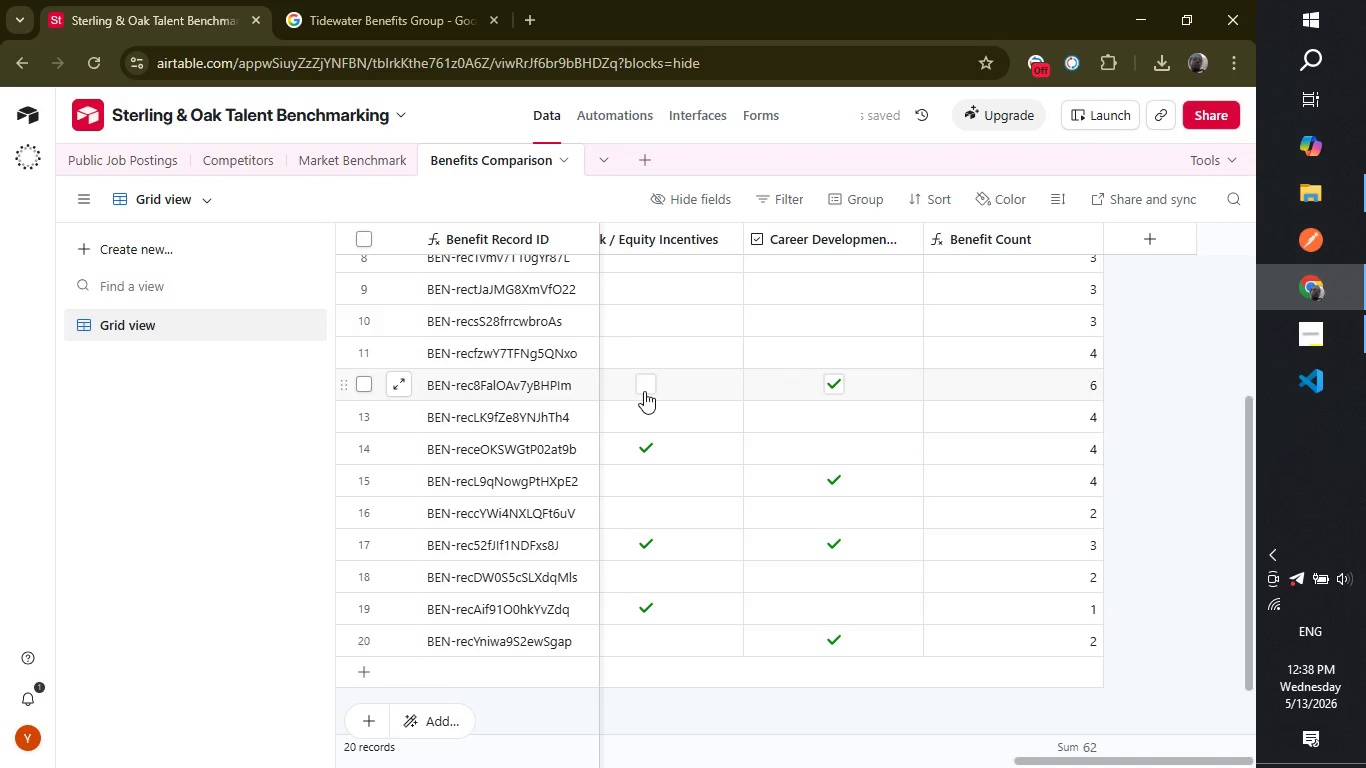 
left_click([644, 391])
 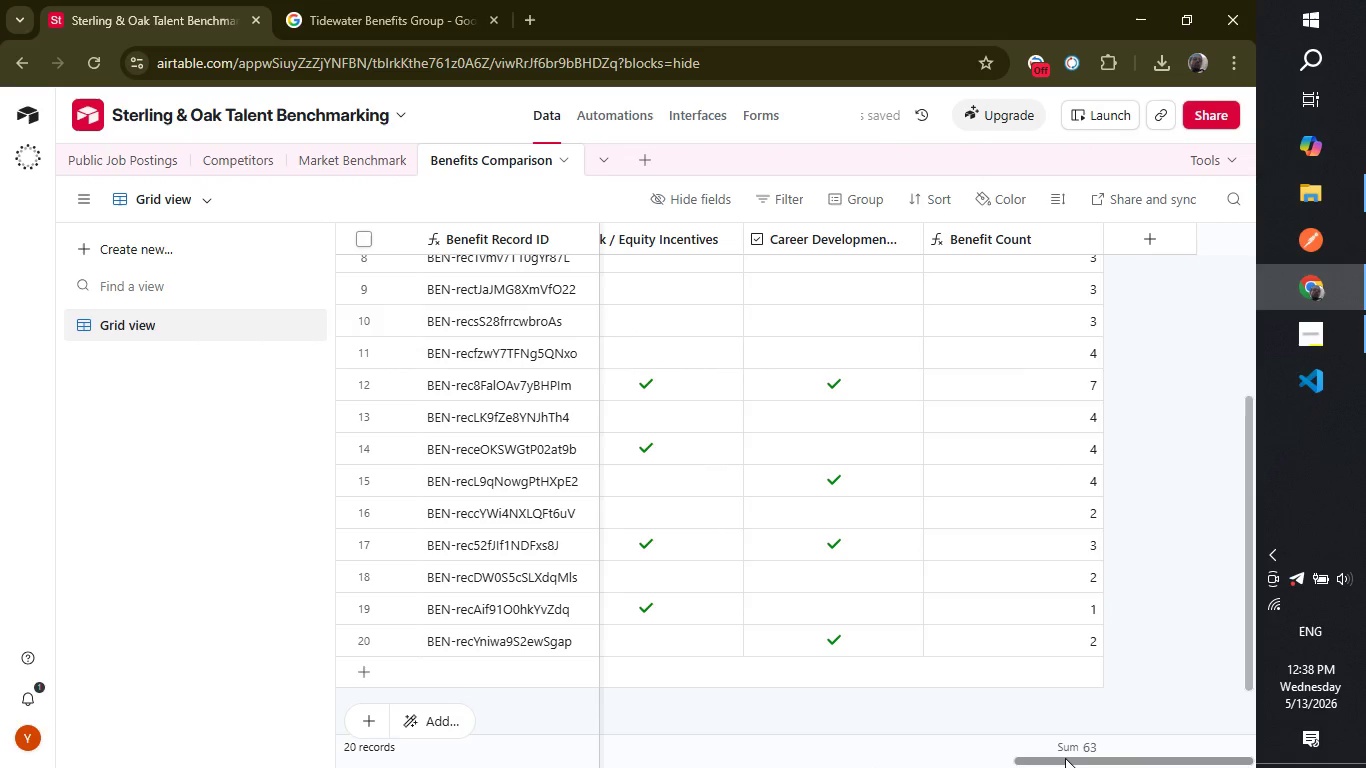 
left_click_drag(start_coordinate=[1063, 757], to_coordinate=[948, 757])
 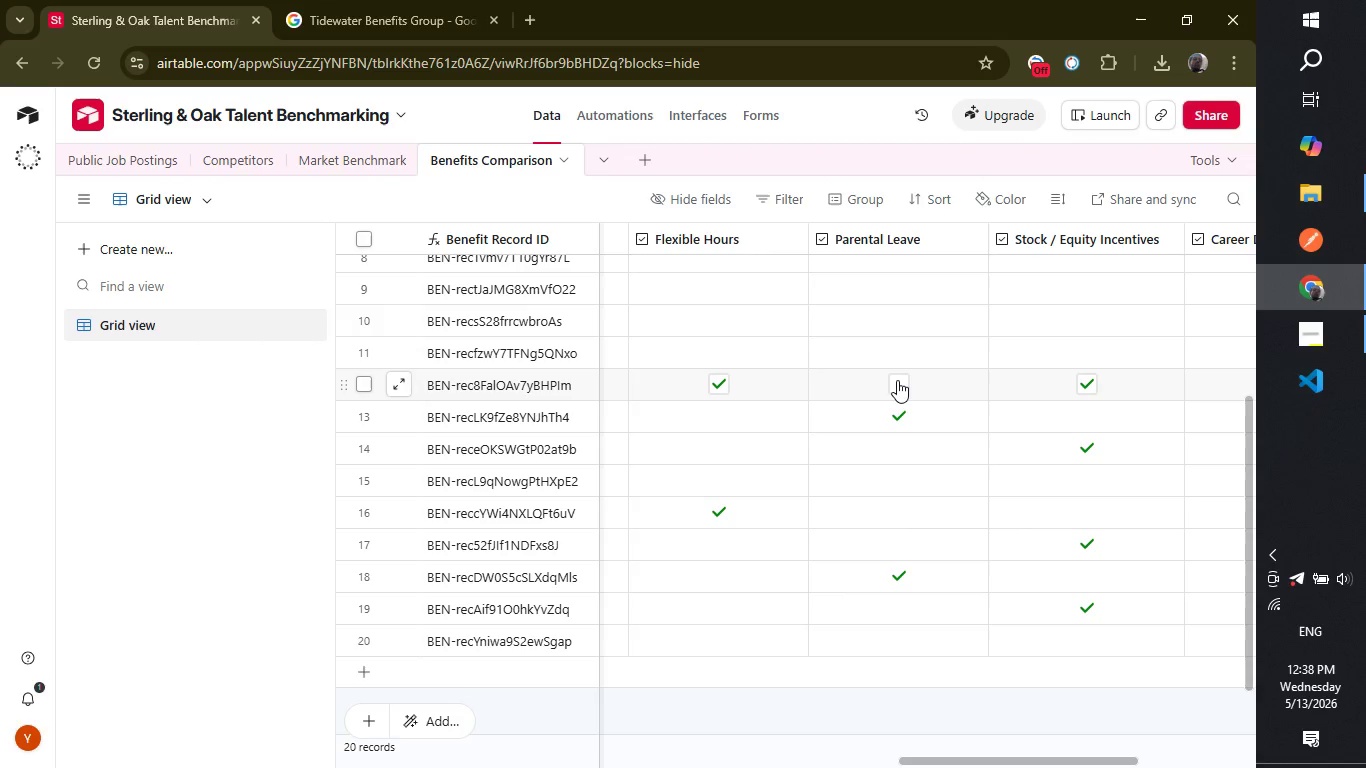 
left_click([898, 380])
 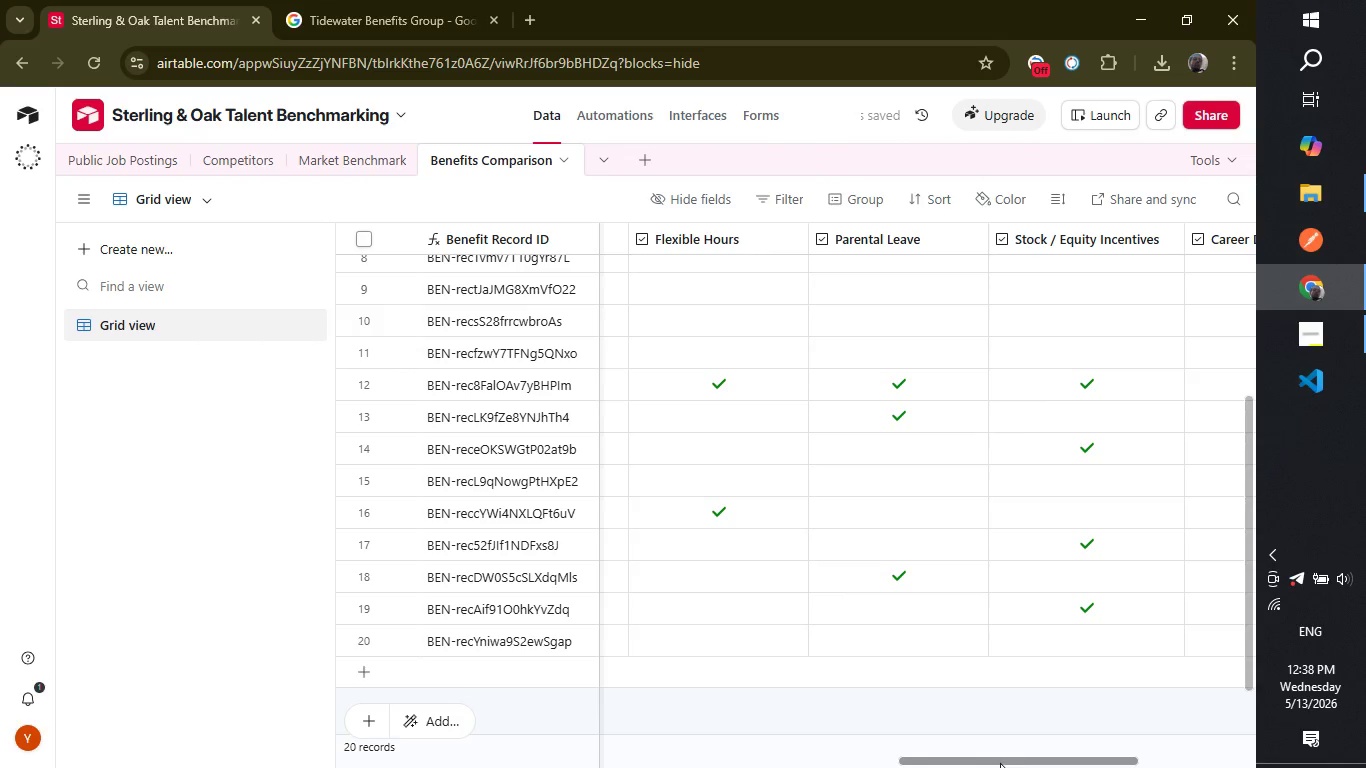 
left_click_drag(start_coordinate=[1000, 763], to_coordinate=[868, 749])
 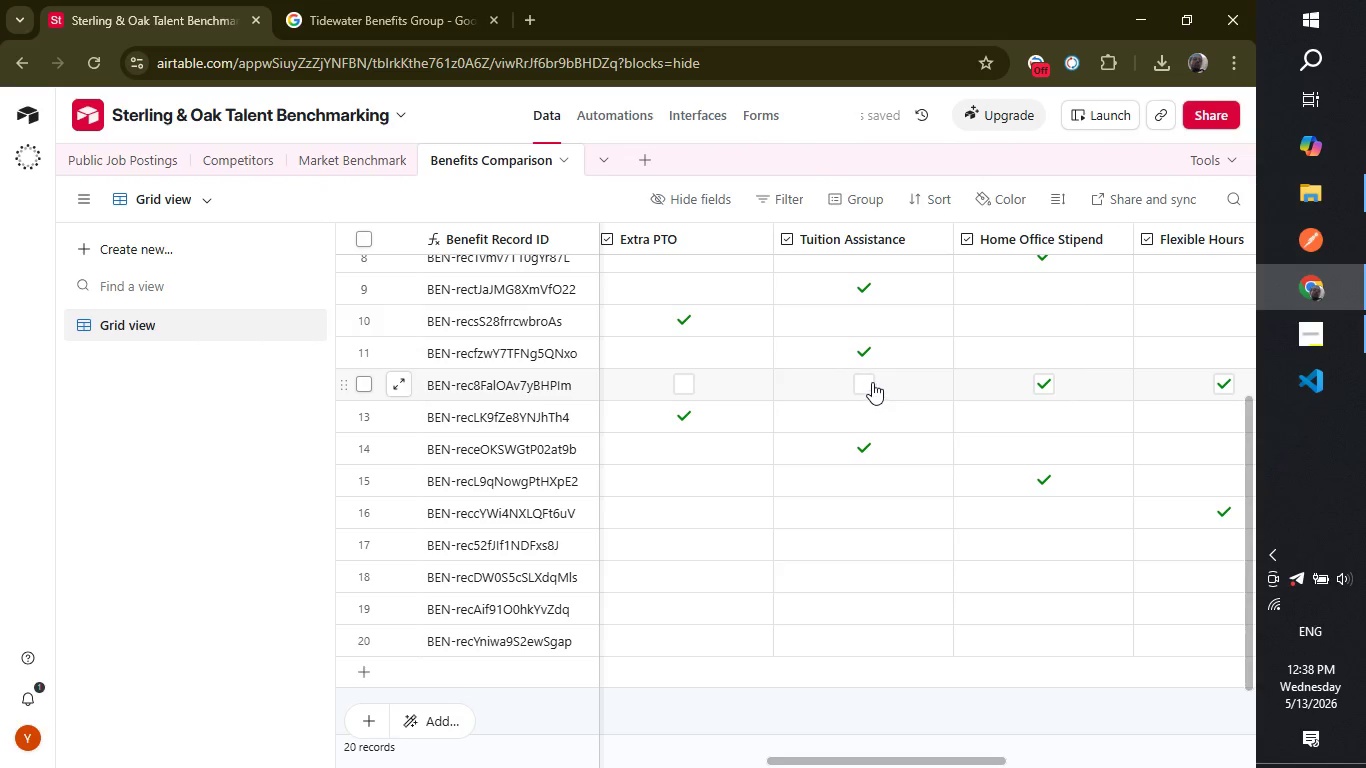 
left_click([872, 382])
 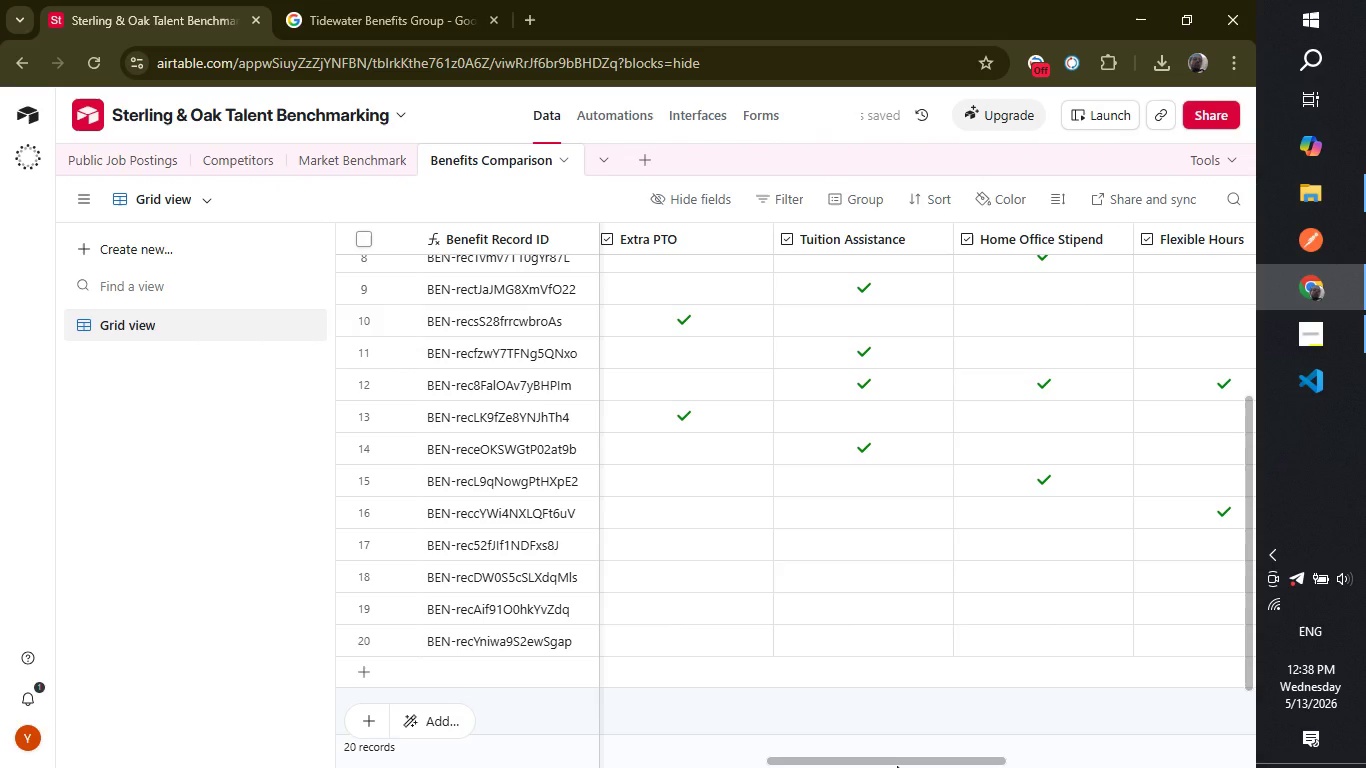 
left_click_drag(start_coordinate=[897, 766], to_coordinate=[837, 756])
 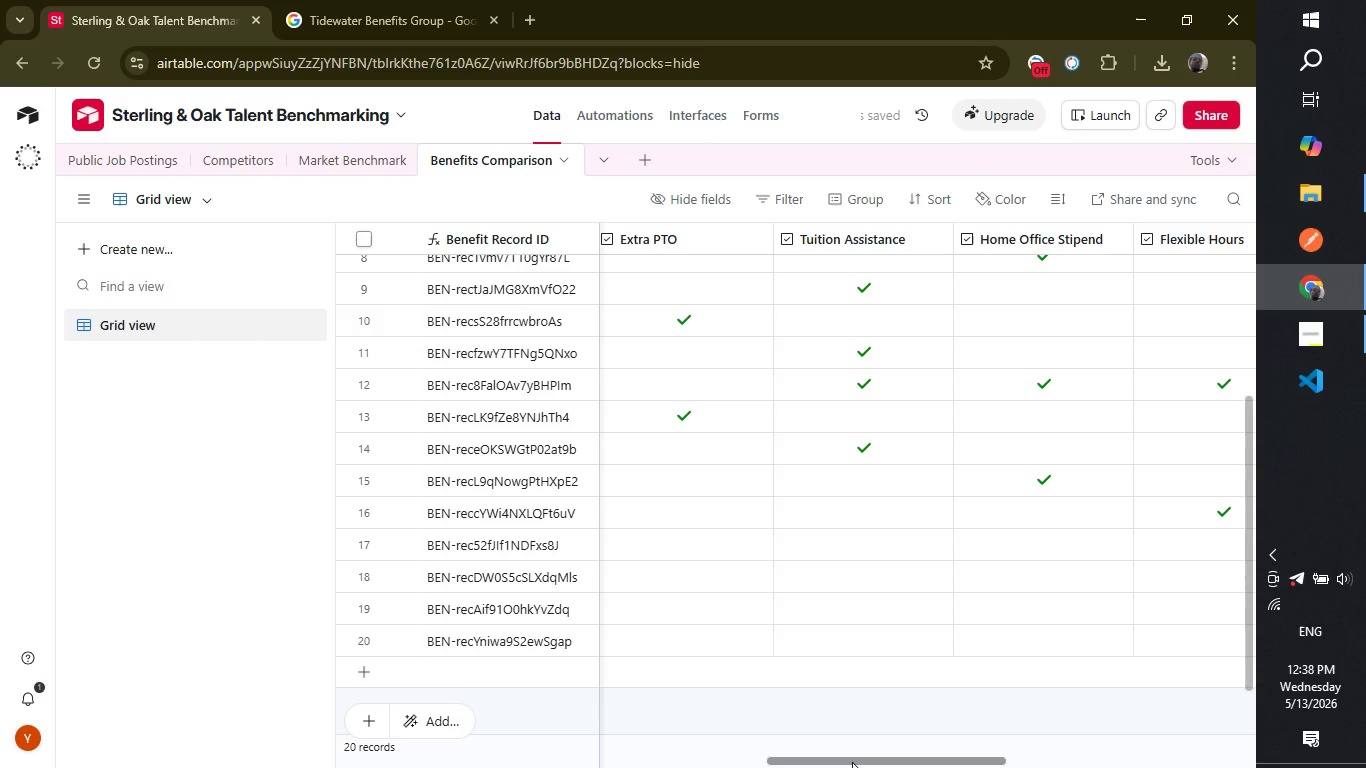 
left_click_drag(start_coordinate=[852, 762], to_coordinate=[793, 754])
 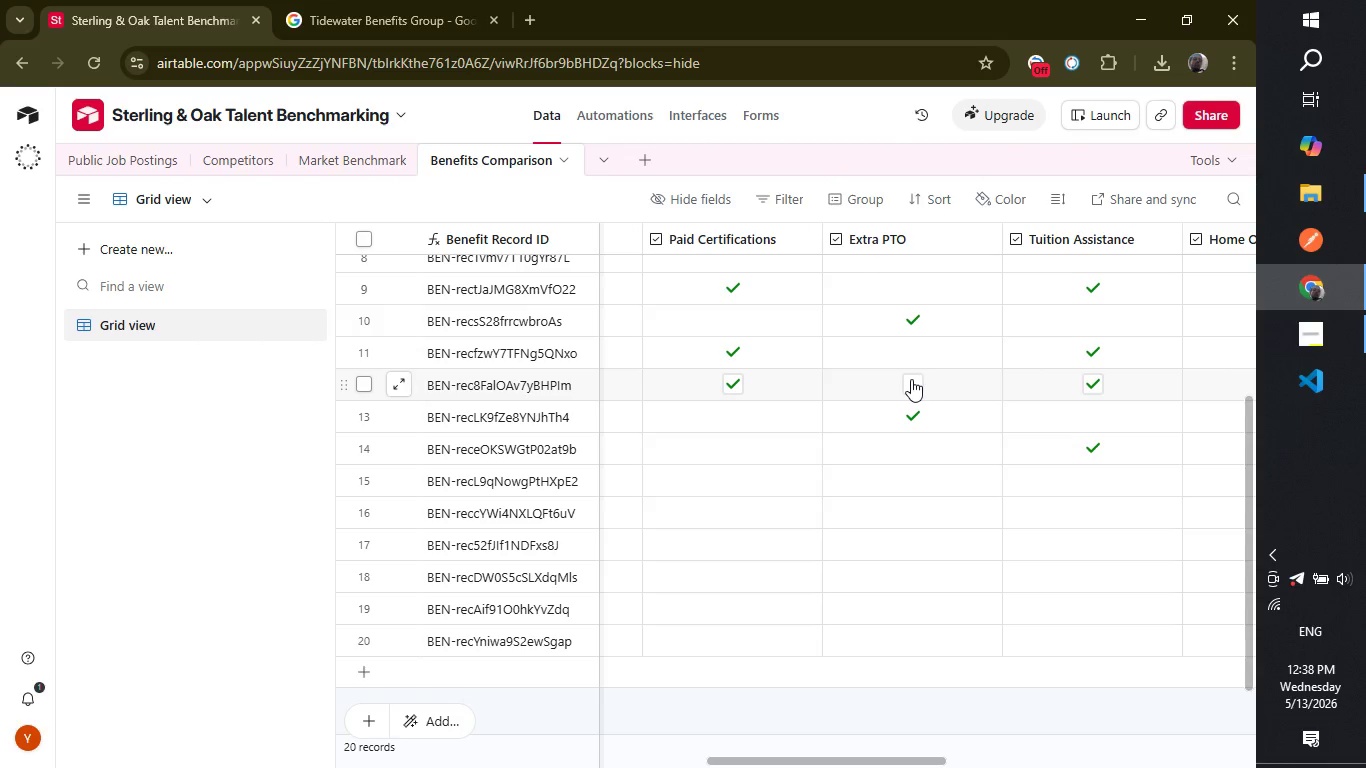 
left_click([911, 379])
 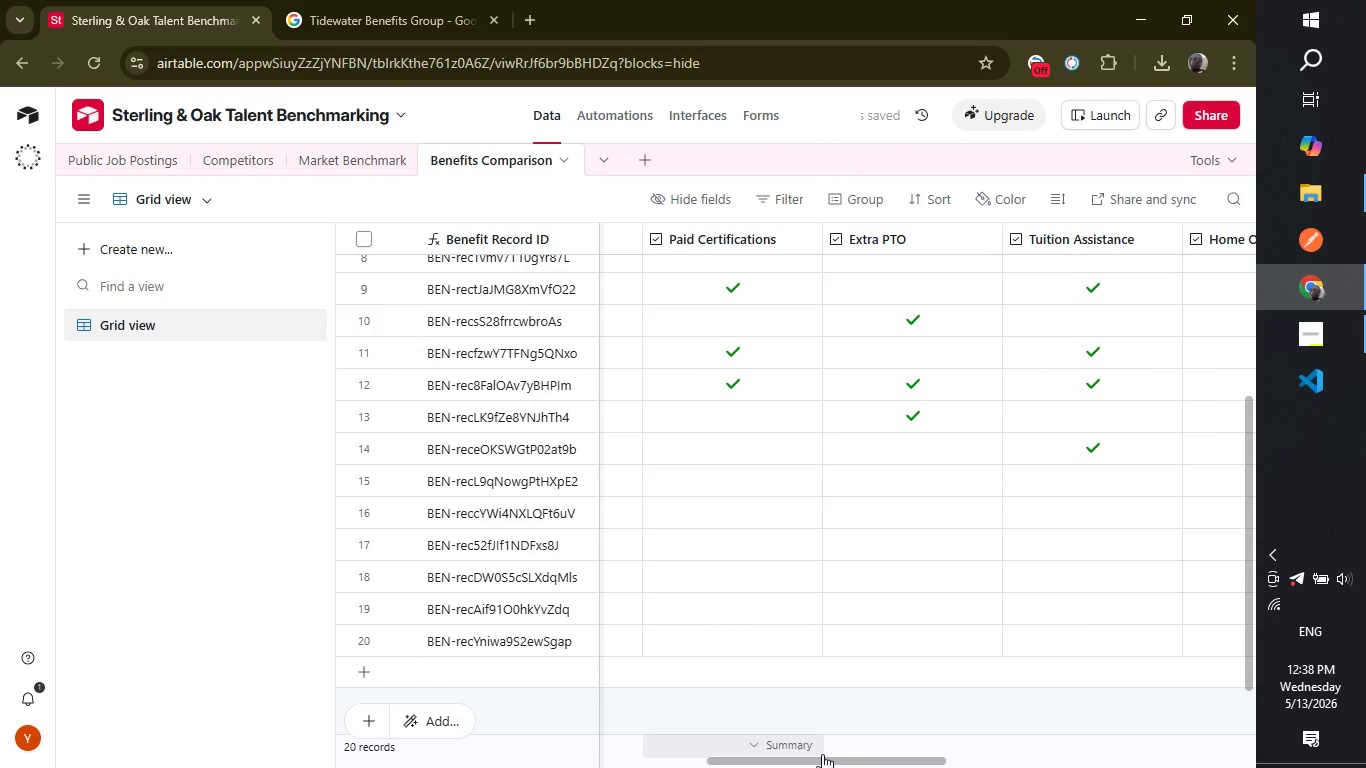 
left_click_drag(start_coordinate=[822, 761], to_coordinate=[743, 752])
 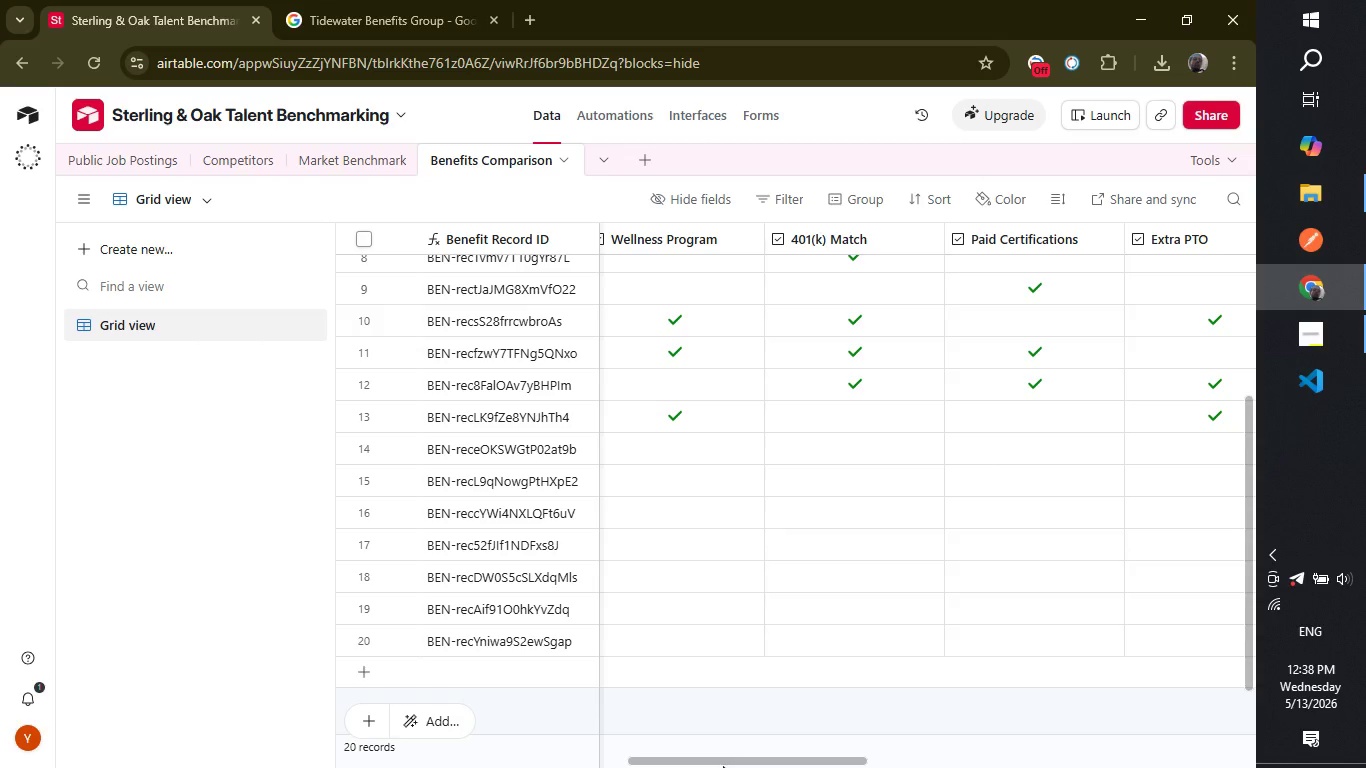 
left_click_drag(start_coordinate=[721, 763], to_coordinate=[576, 742])
 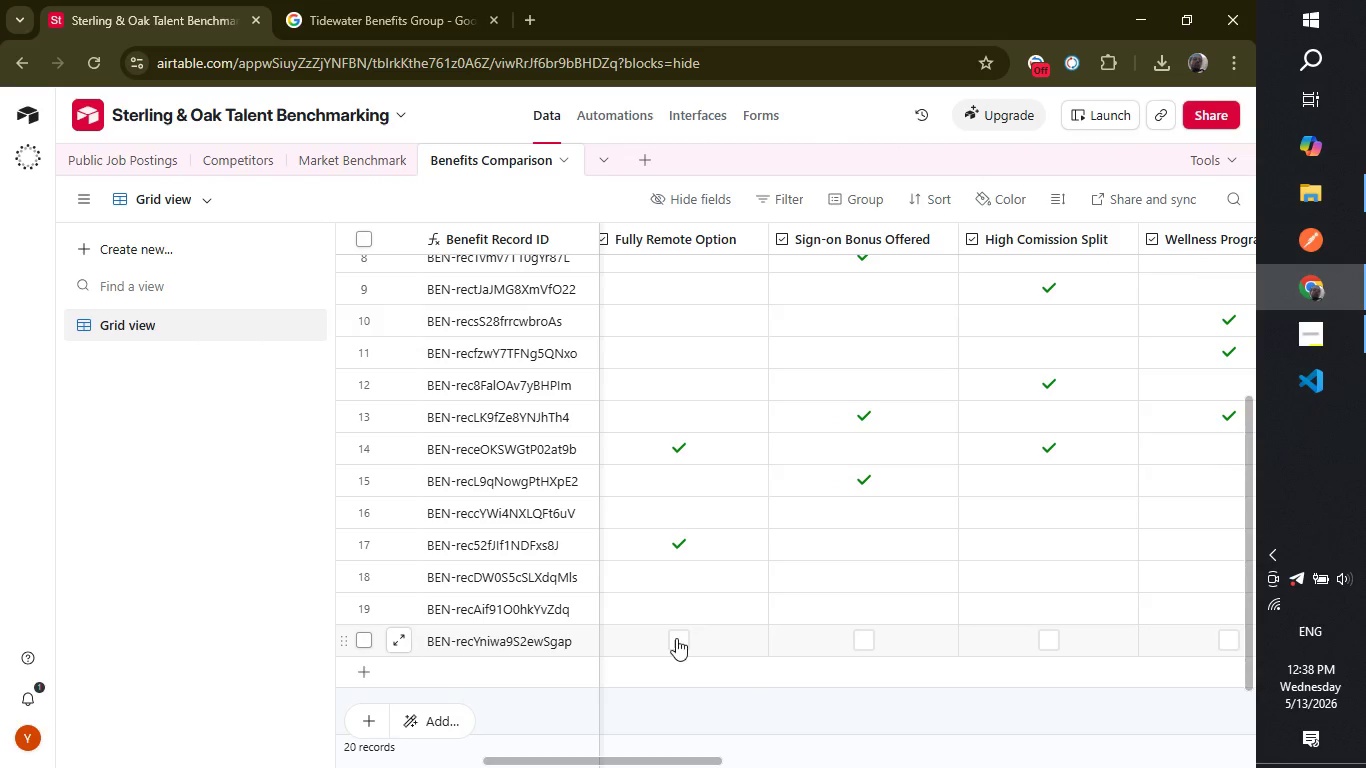 
left_click([673, 646])
 